 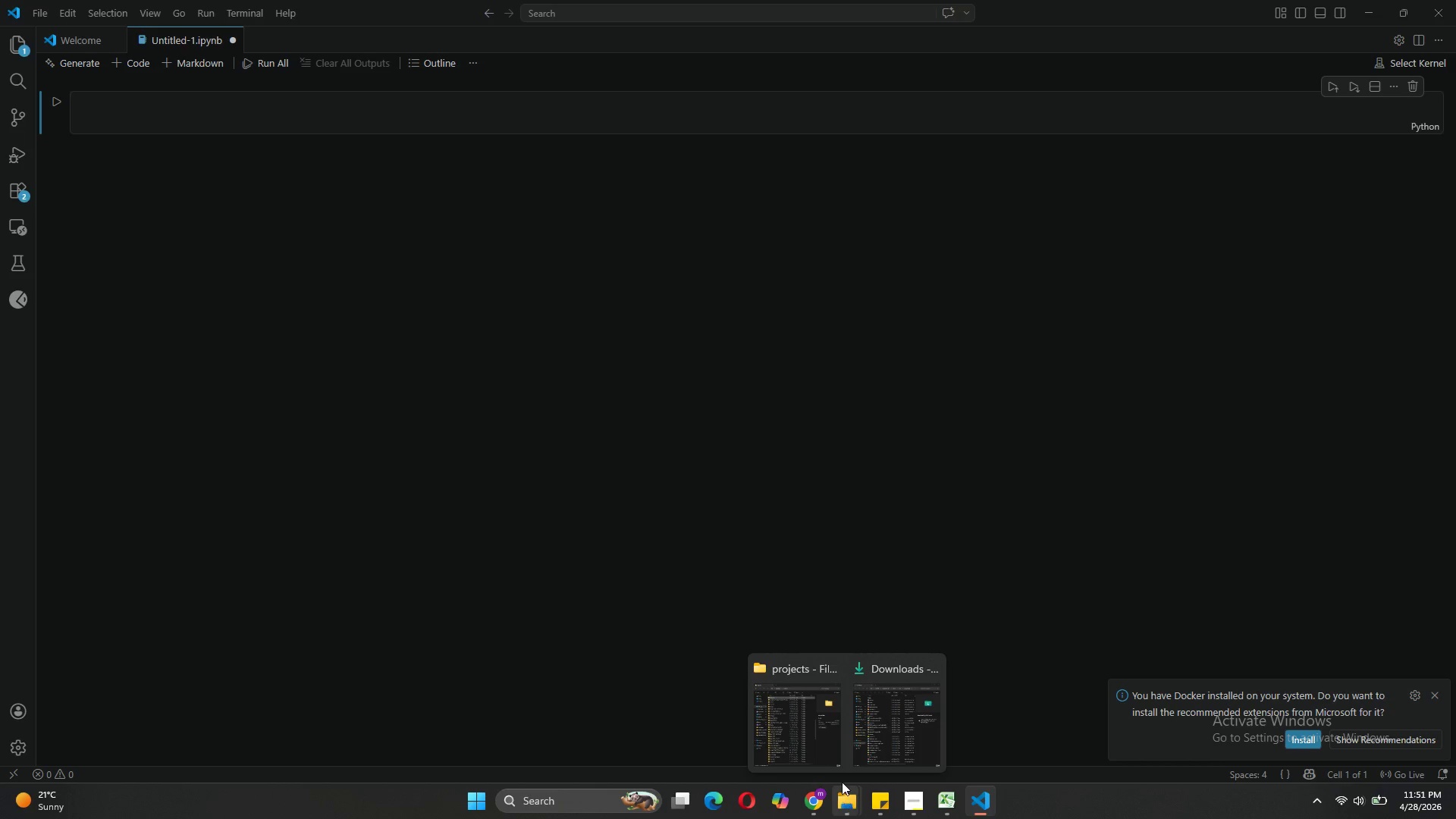 
left_click([790, 731])
 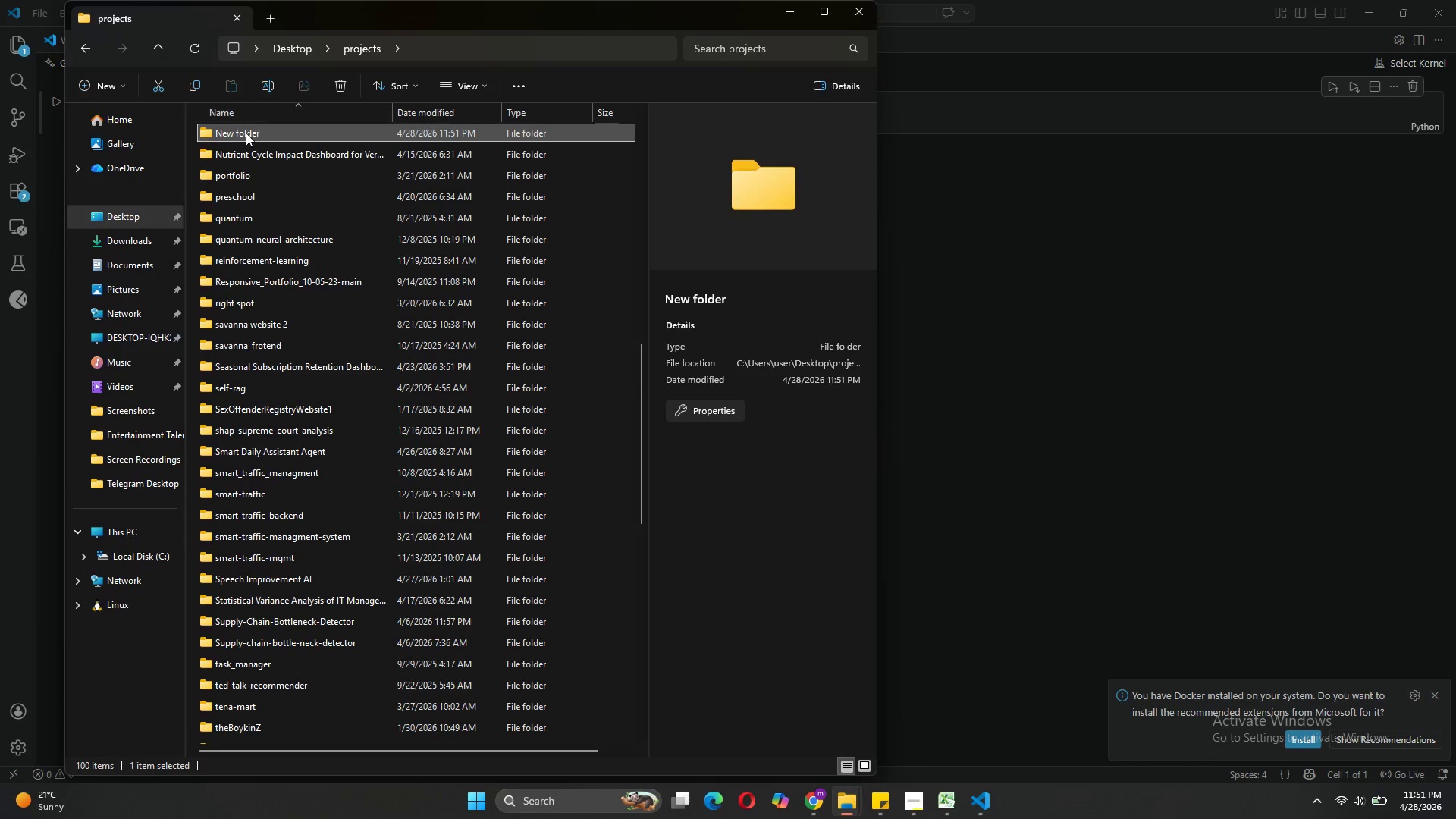 
right_click([244, 135])
 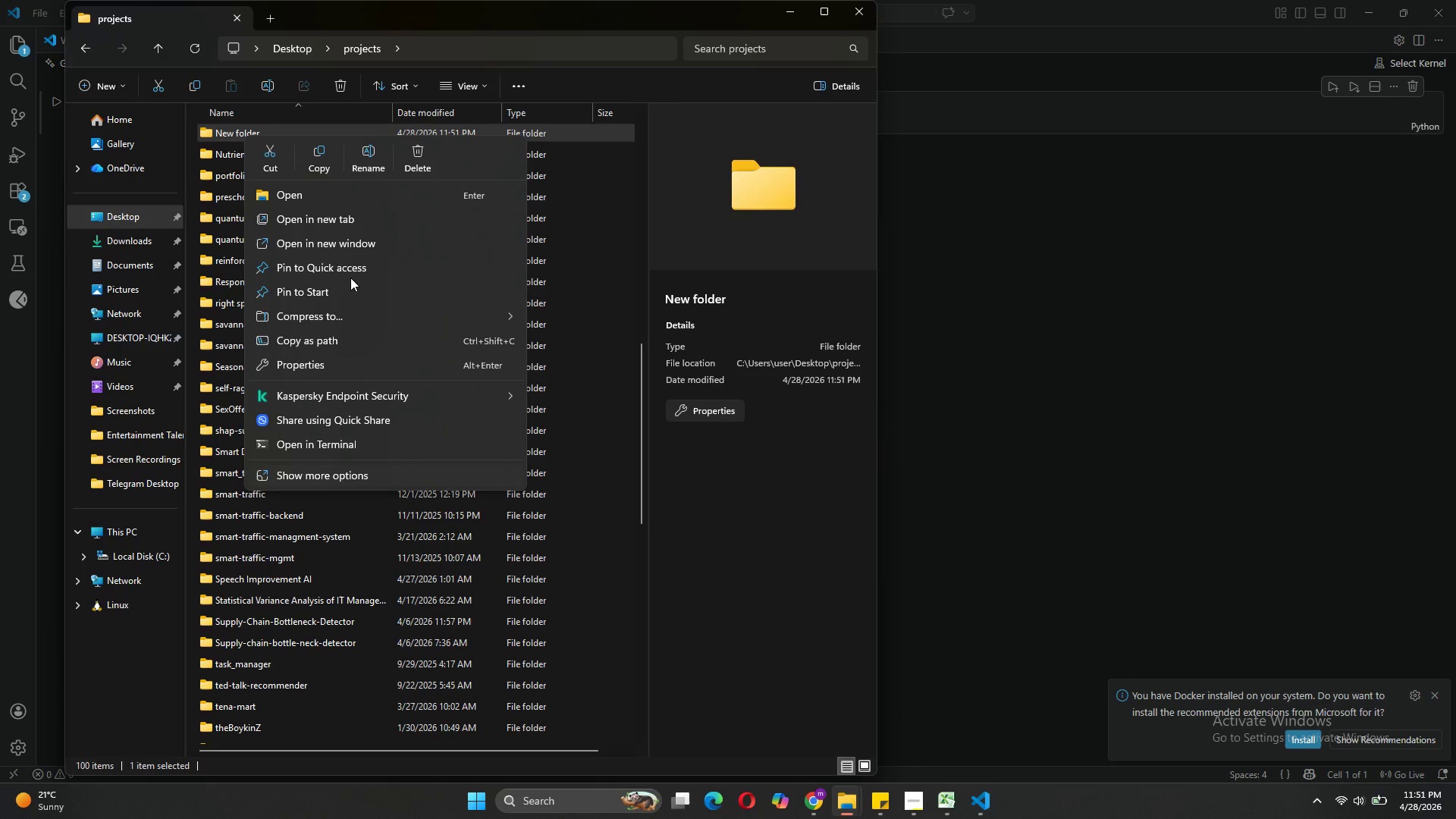 
left_click([365, 157])
 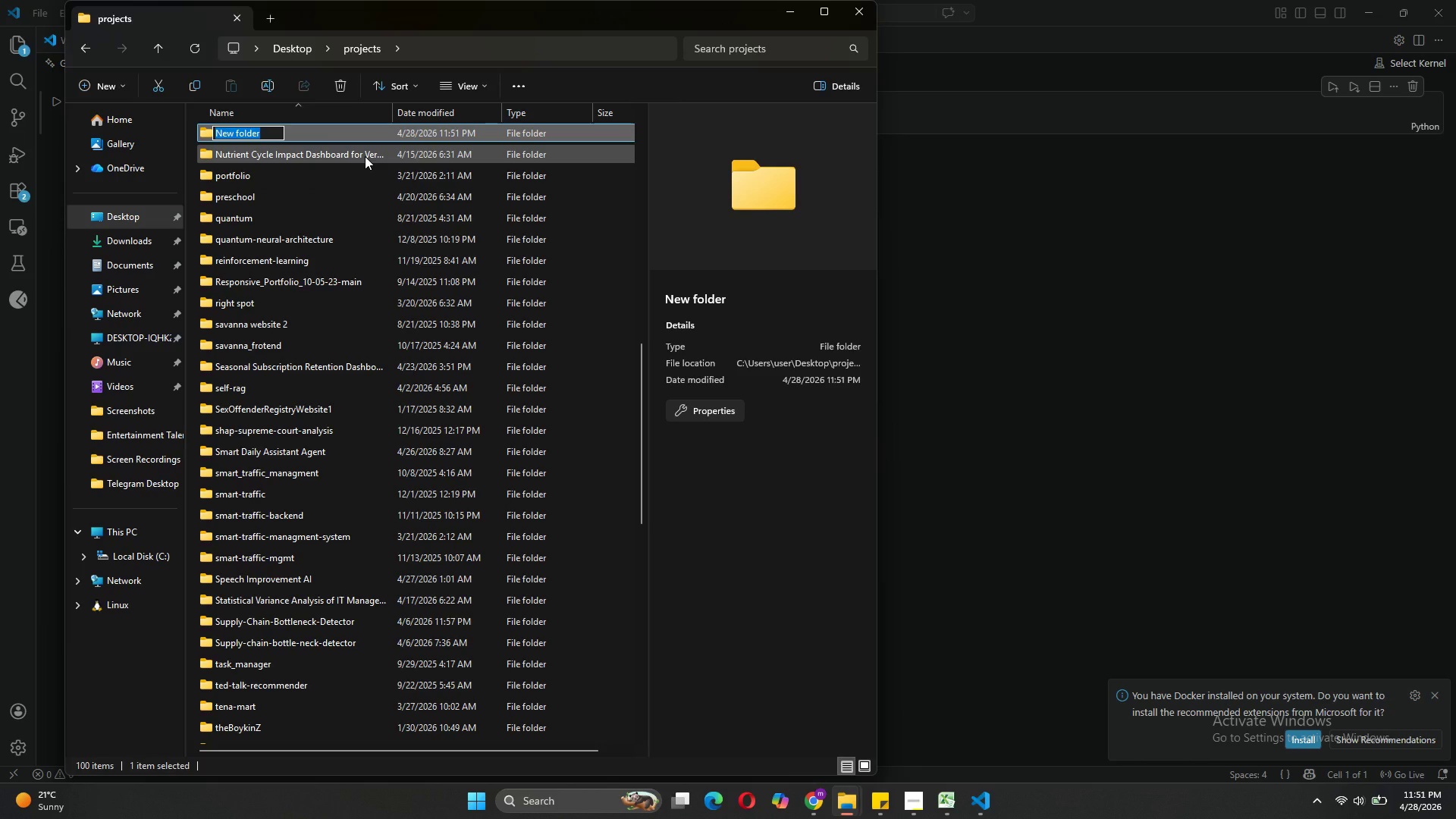 
key(Control+V)
 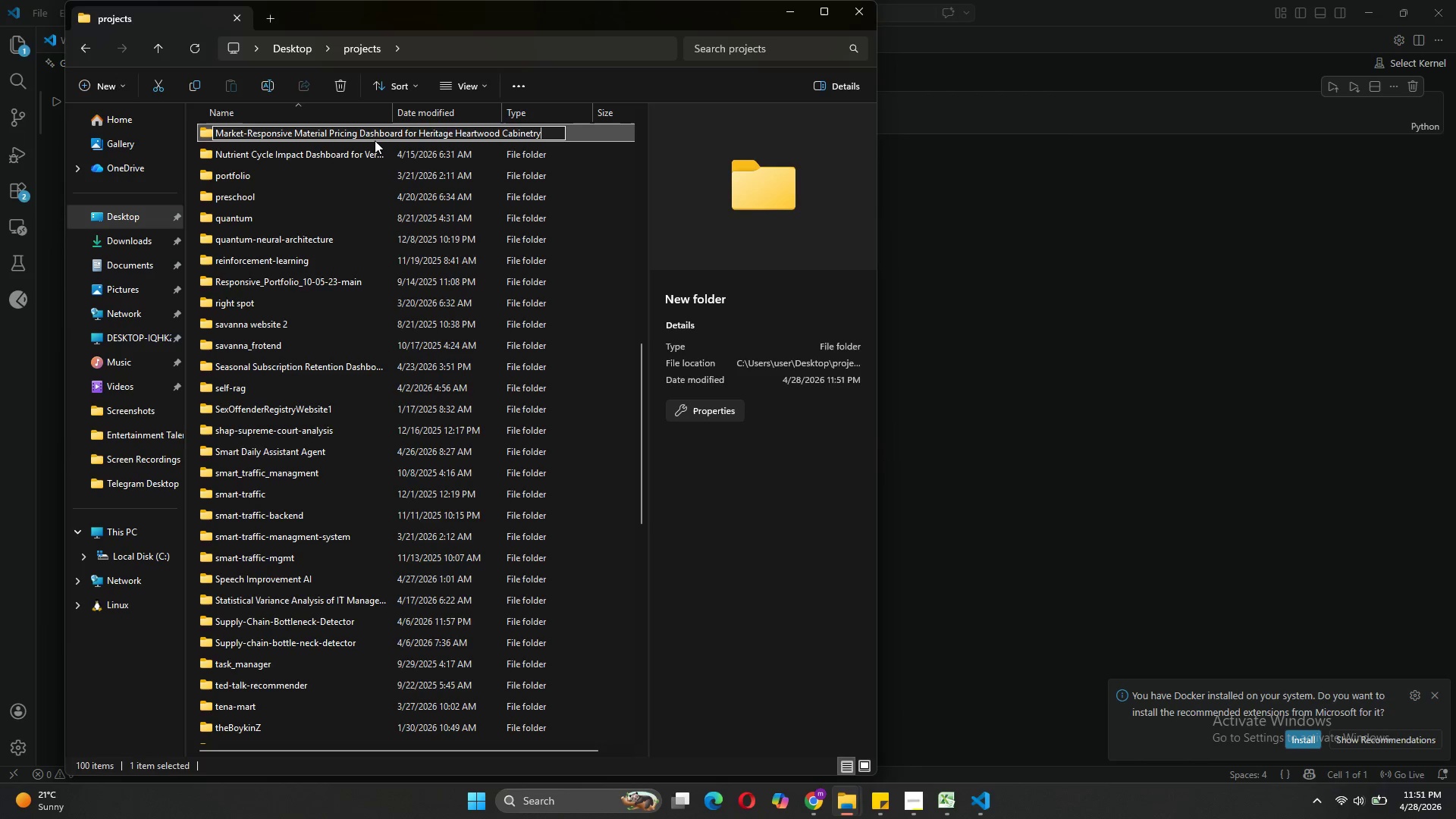 
key(Enter)
 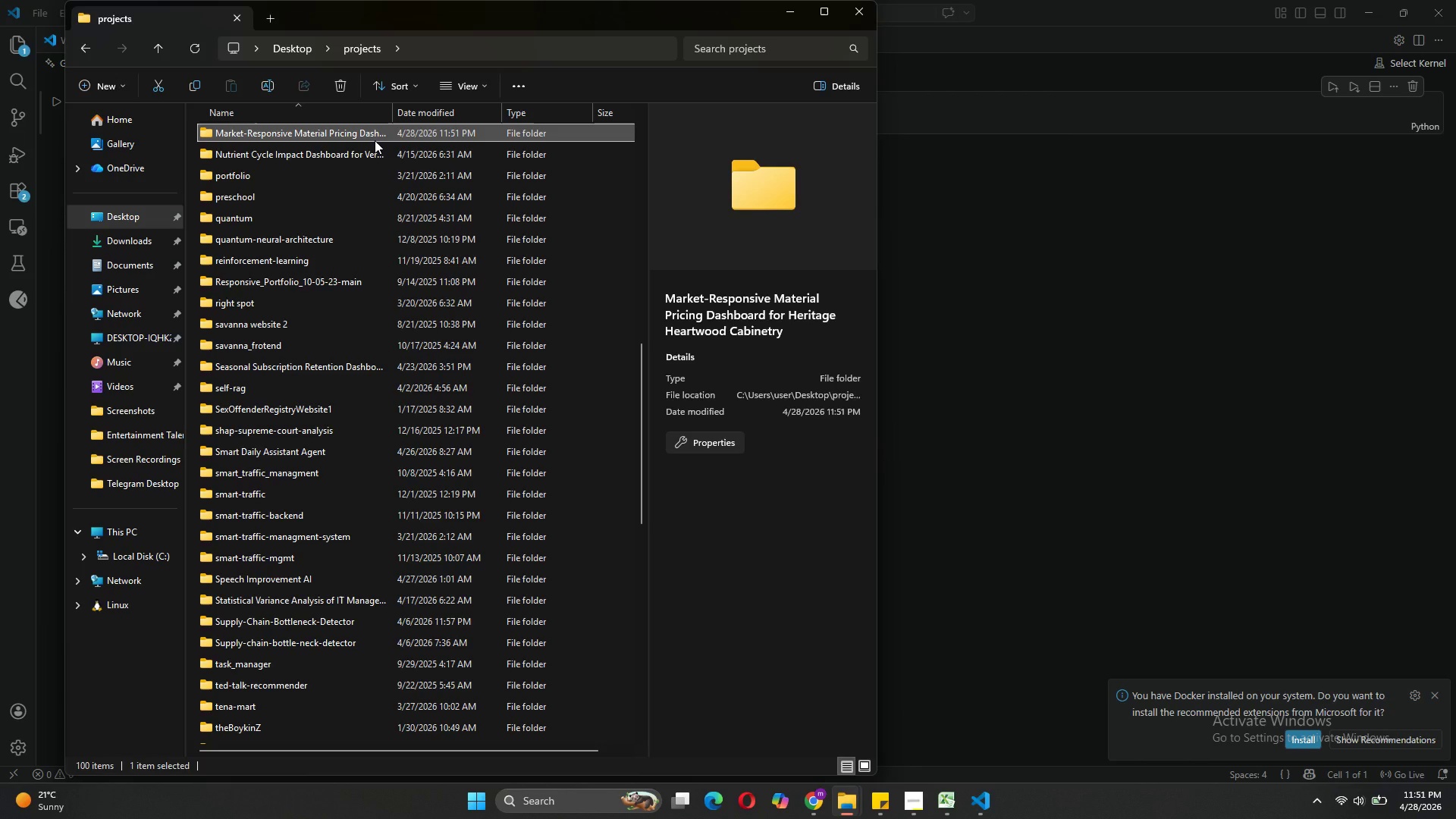 
right_click([378, 136])
 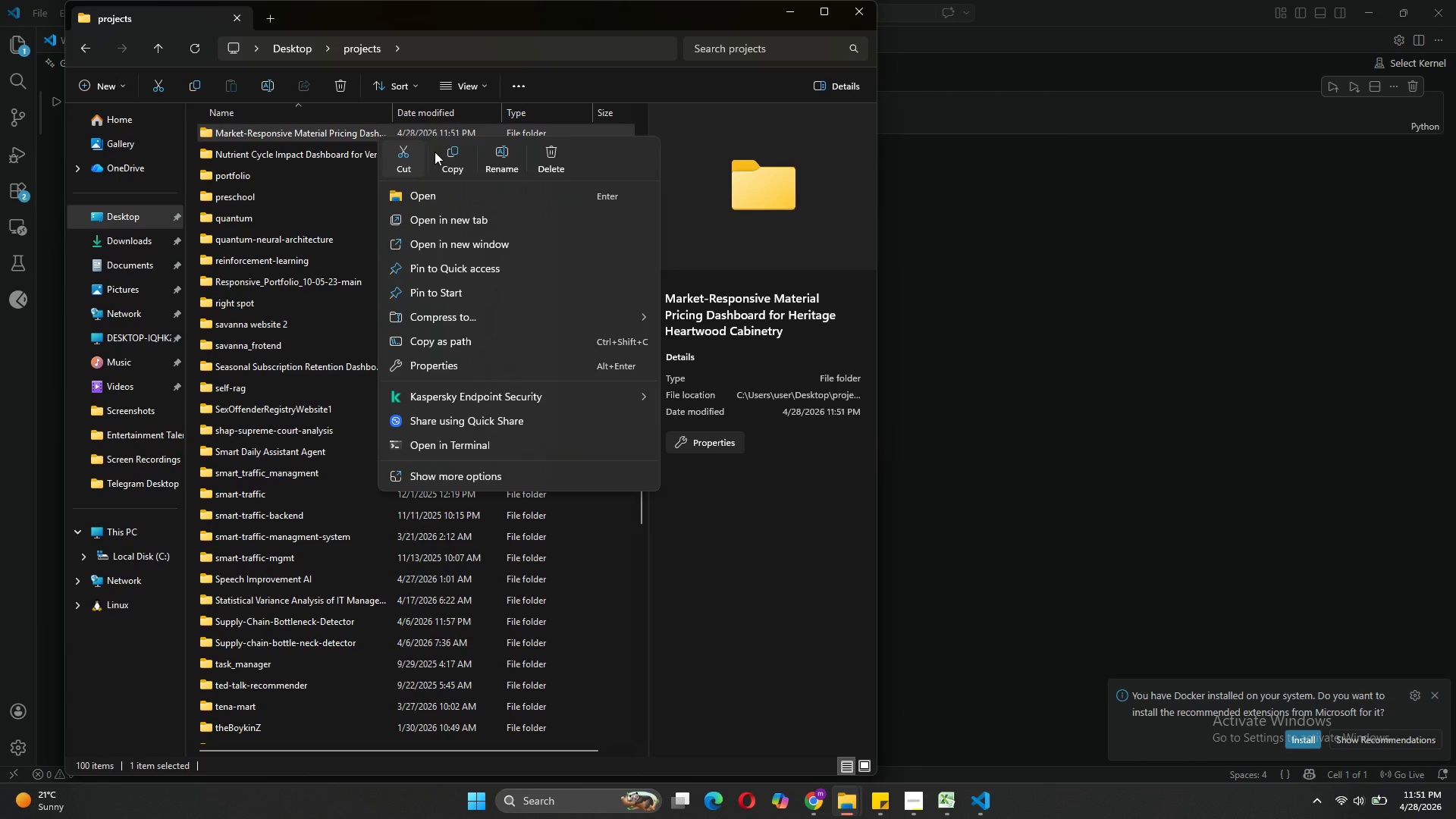 
left_click([497, 152])
 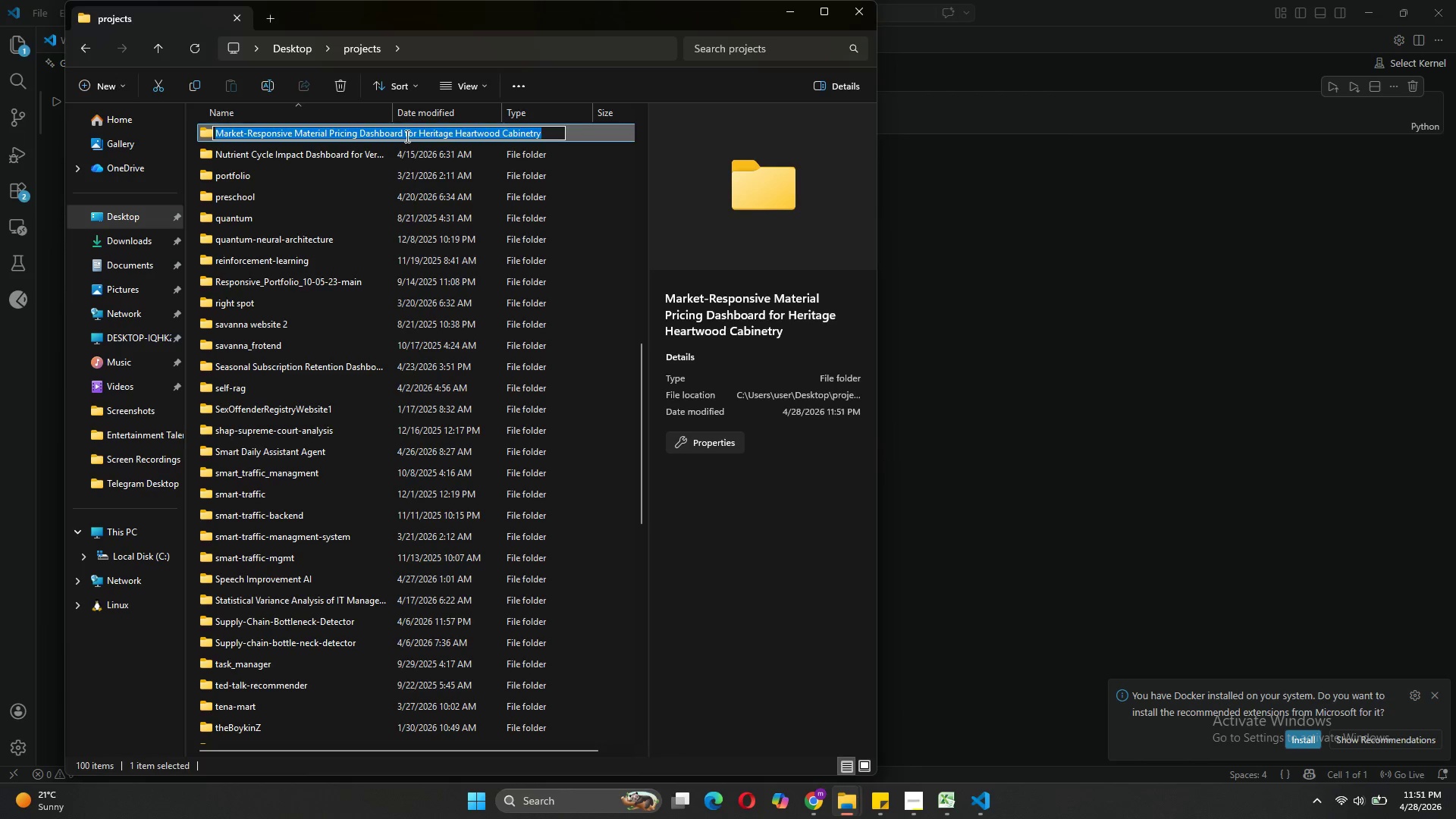 
left_click([403, 136])
 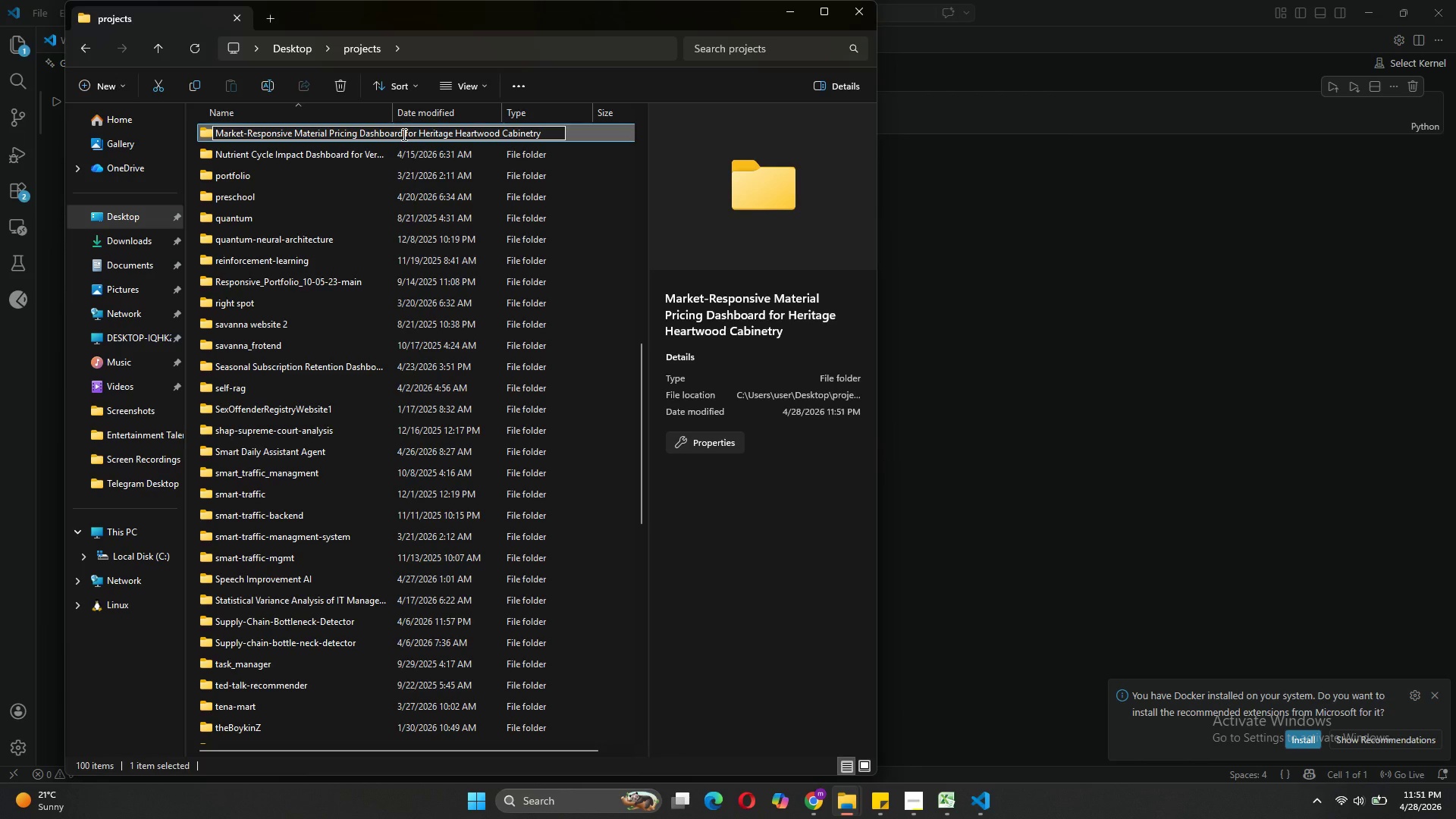 
left_click_drag(start_coordinate=[403, 134], to_coordinate=[549, 131])
 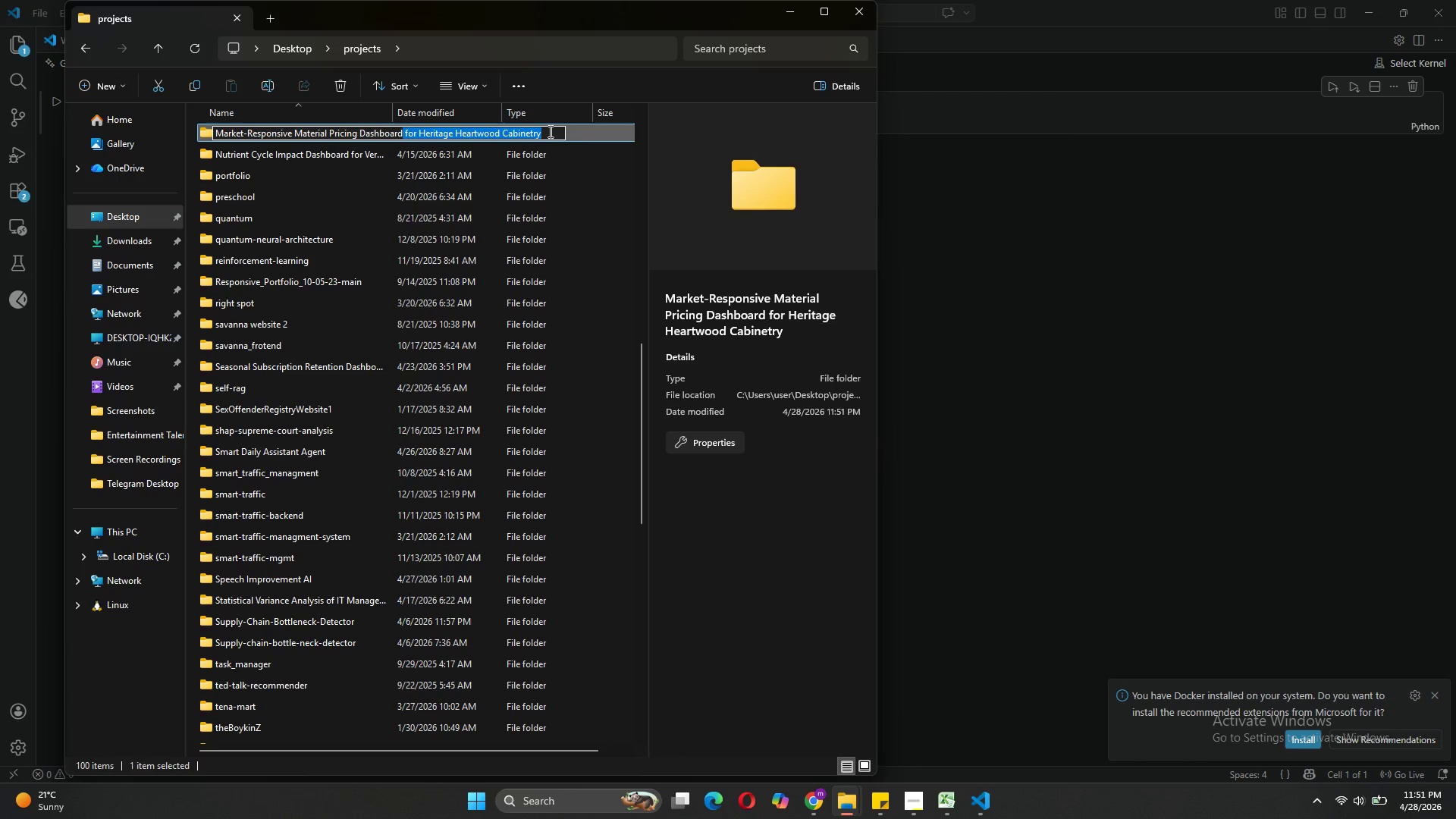 
key(Backspace)
 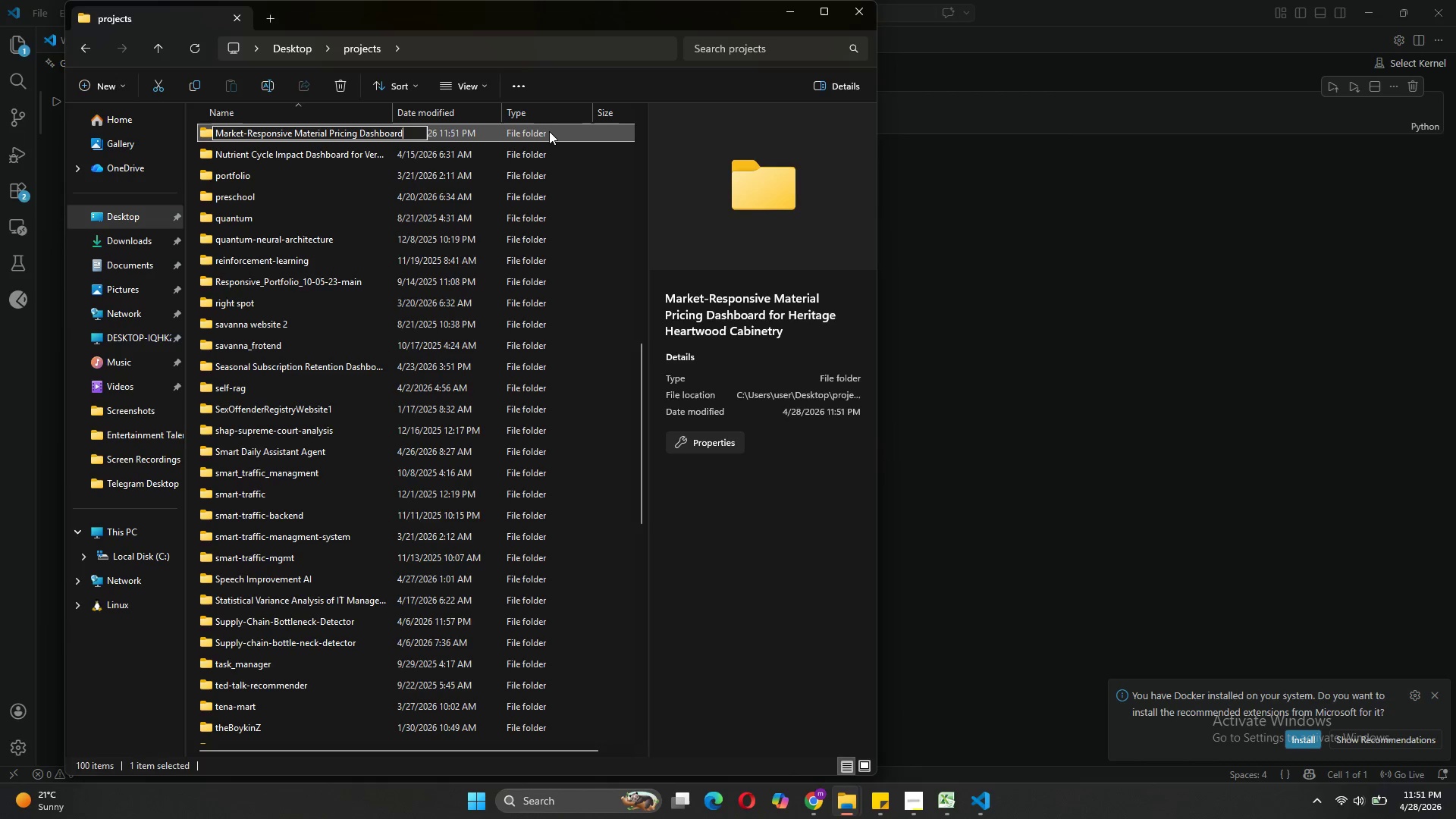 
key(Enter)
 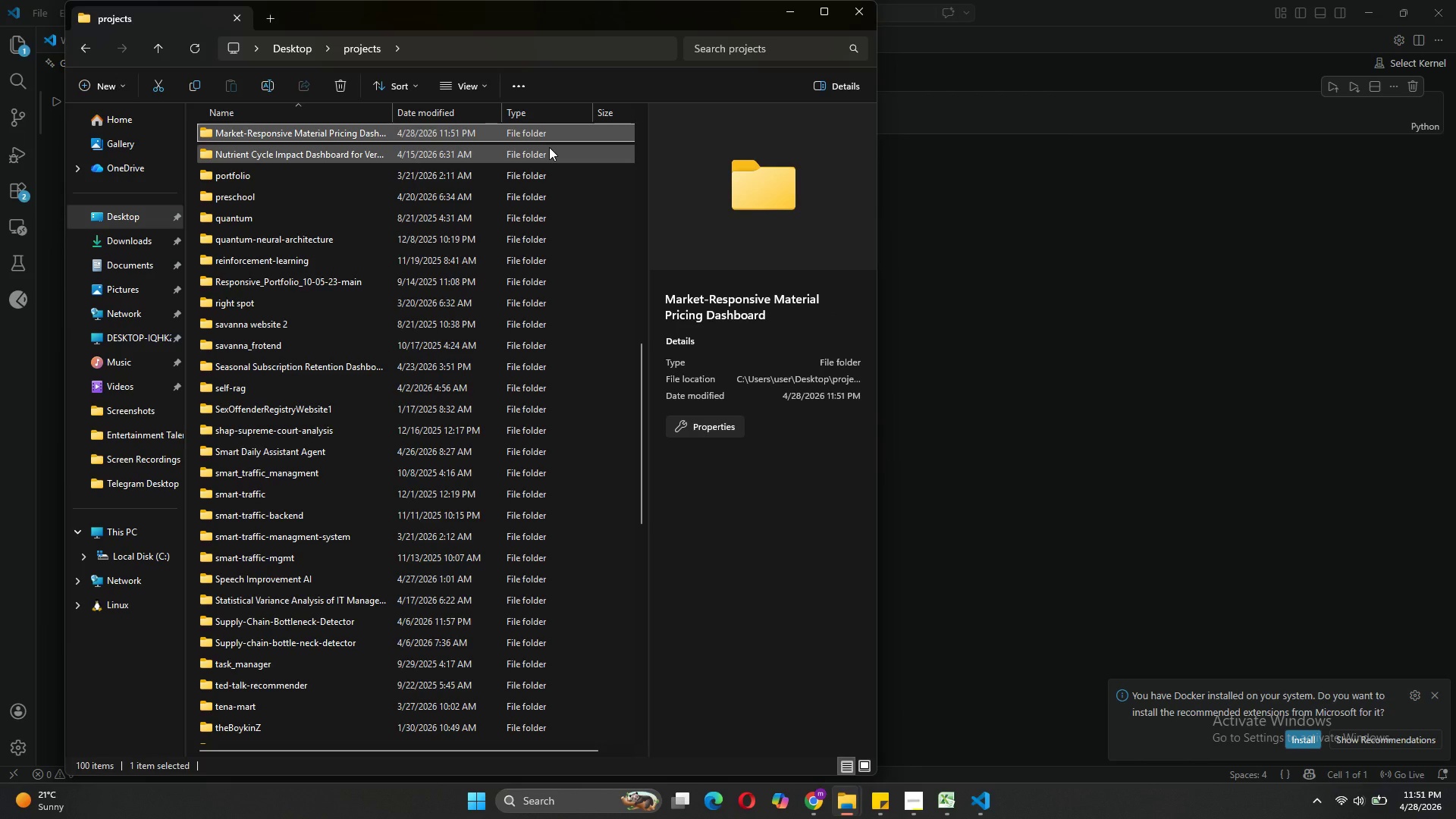 
wait(8.23)
 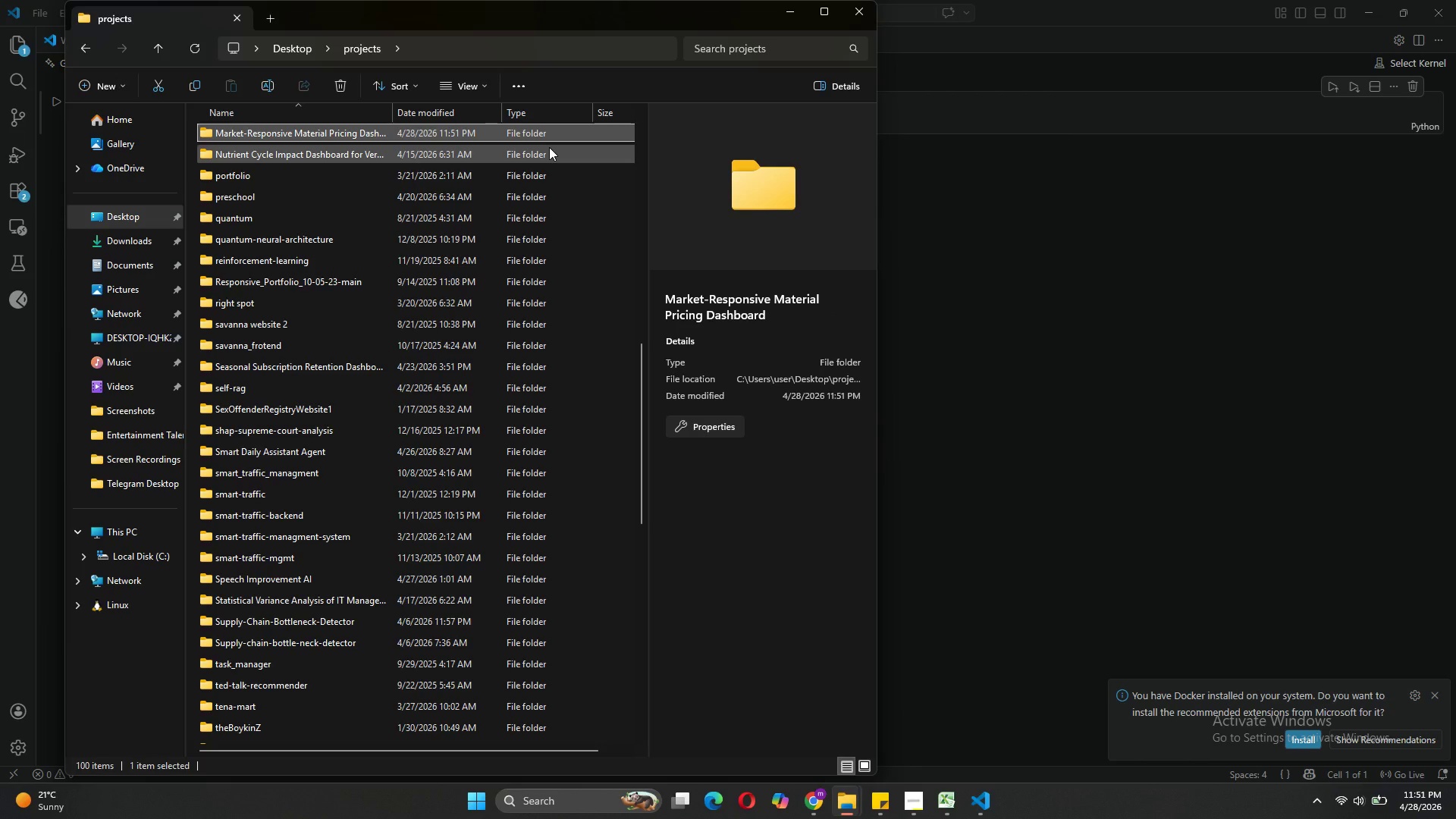 
left_click([780, 13])
 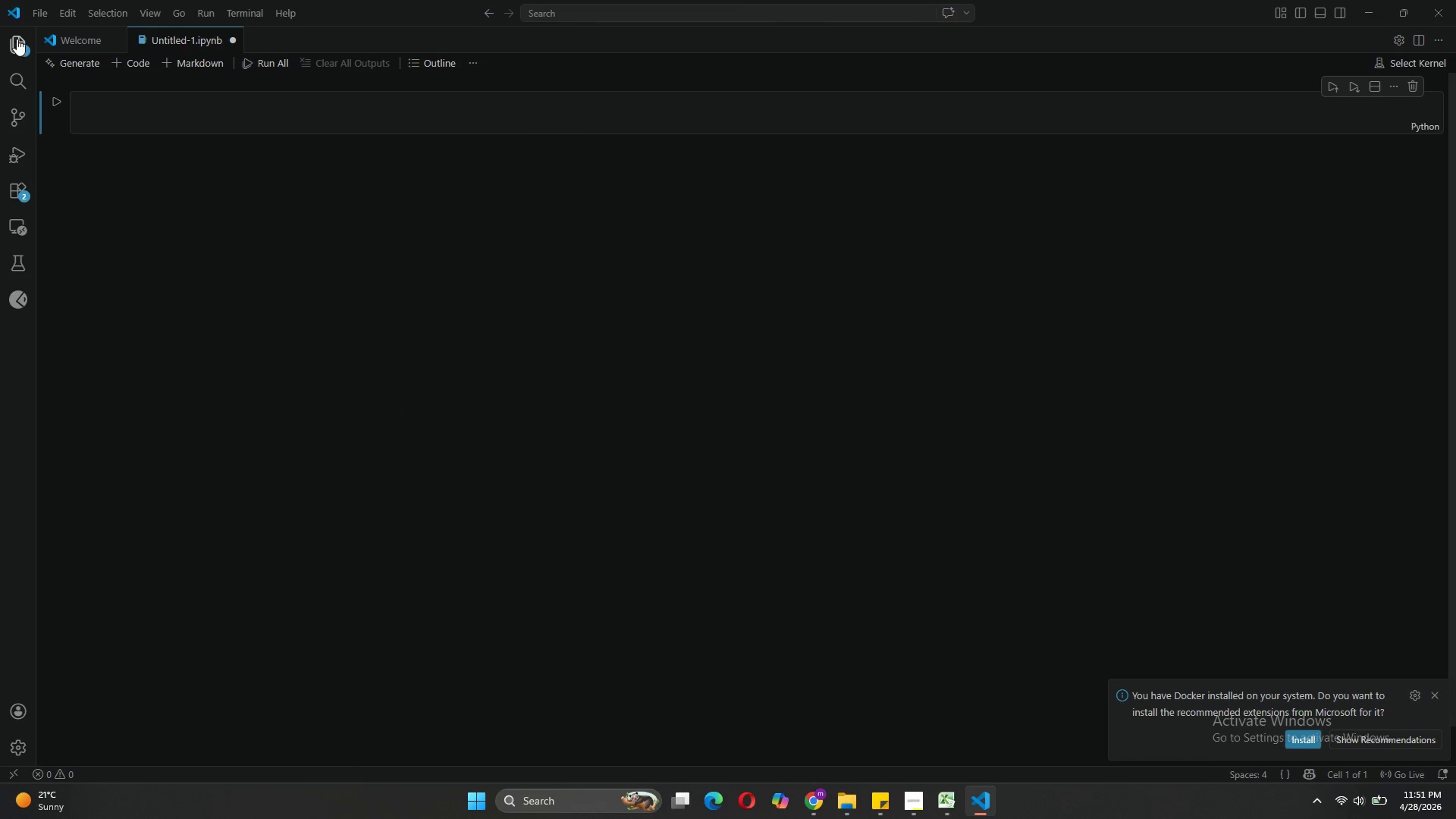 
left_click([33, 12])
 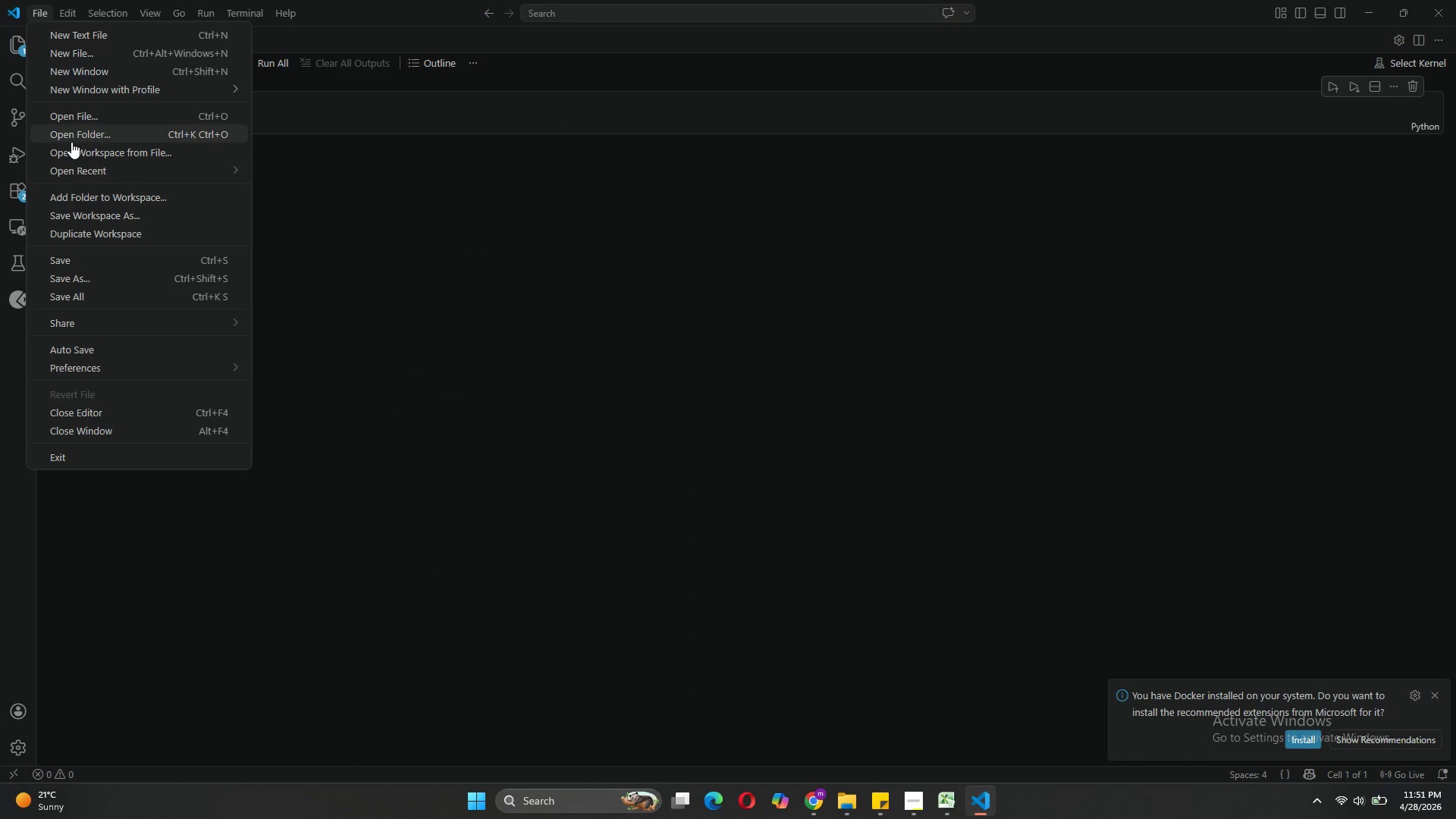 
left_click([71, 133])
 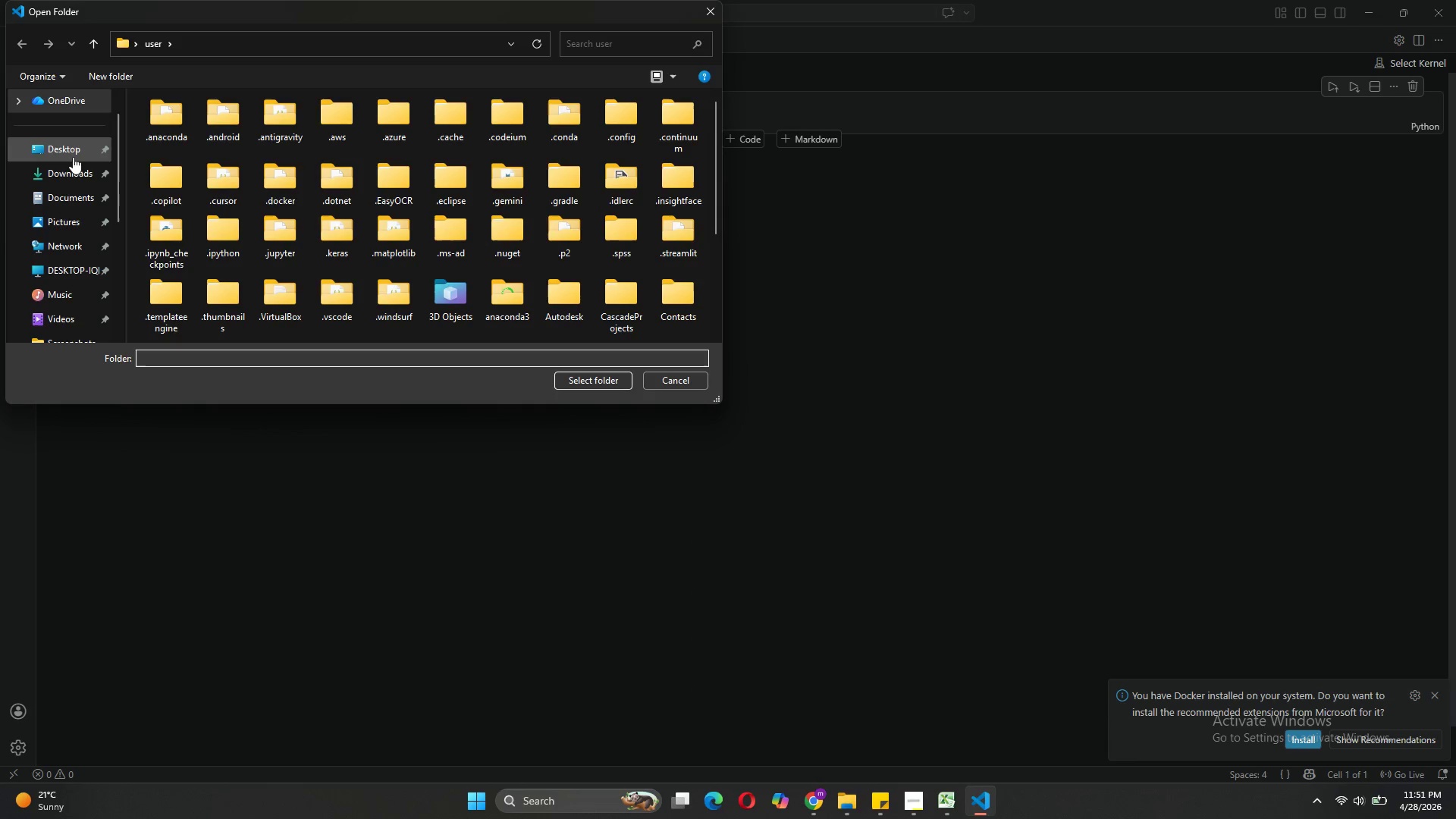 
left_click([70, 140])
 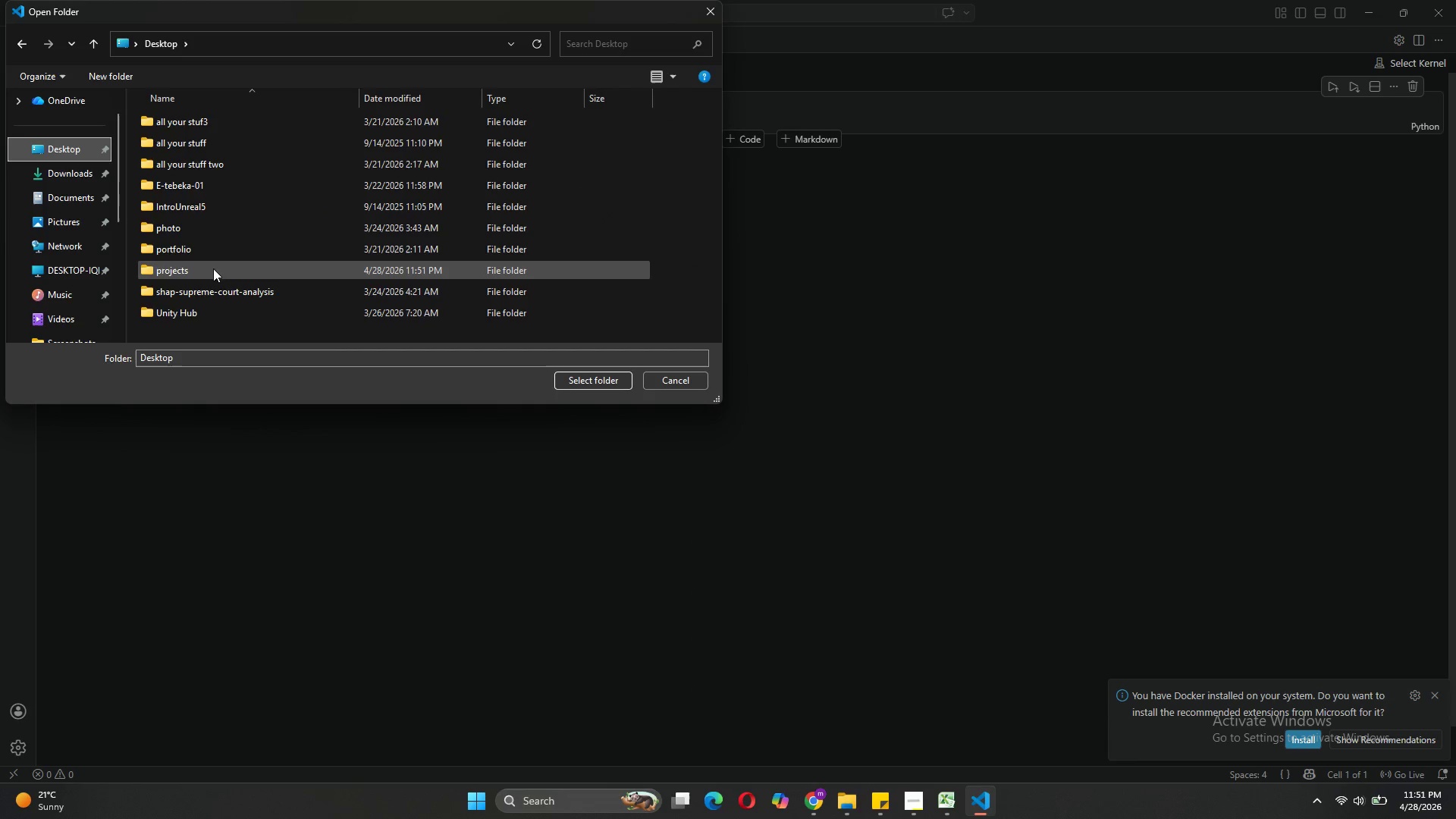 
double_click([213, 263])
 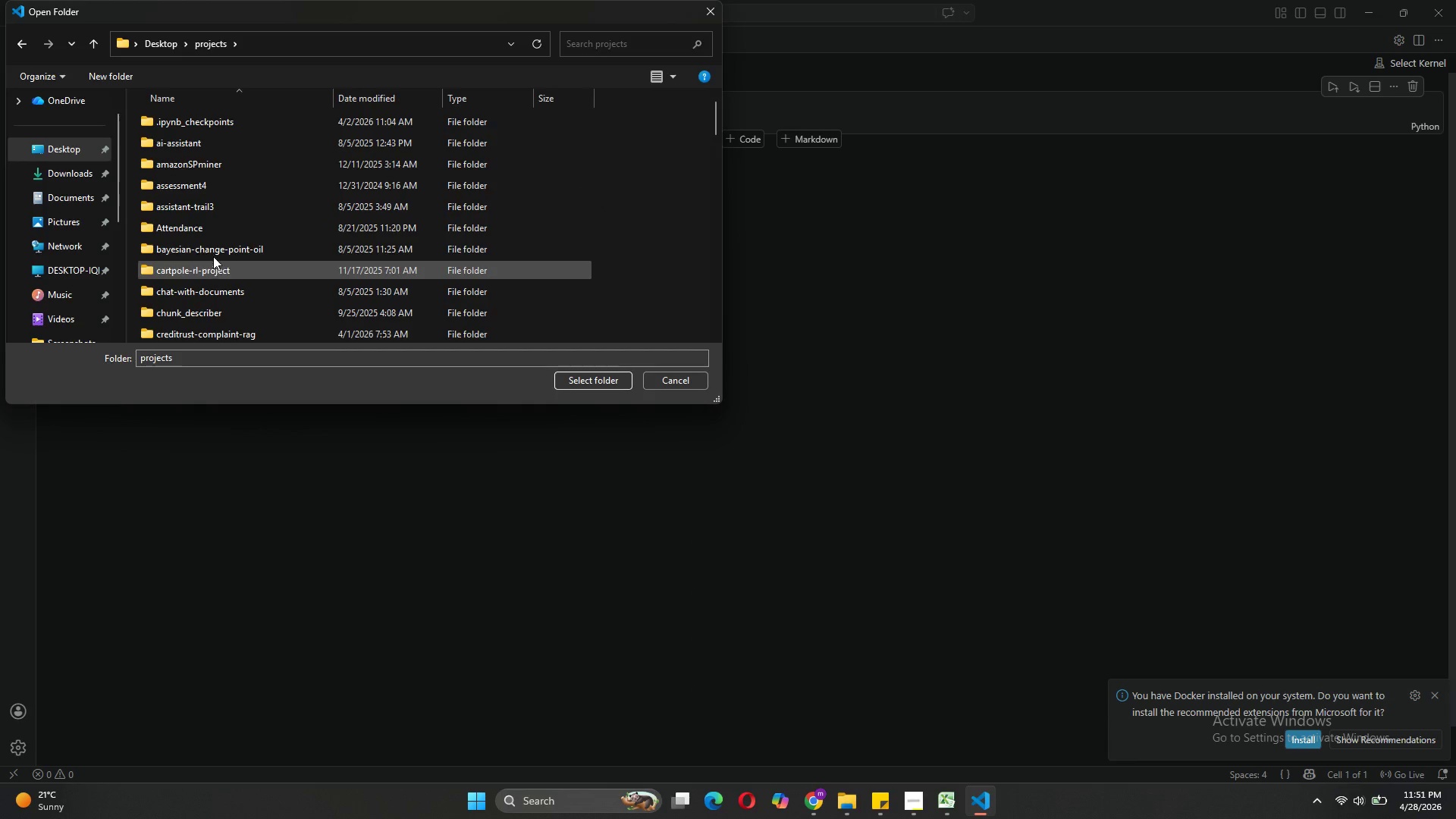 
scroll: coordinate [216, 250], scroll_direction: down, amount: 6.0
 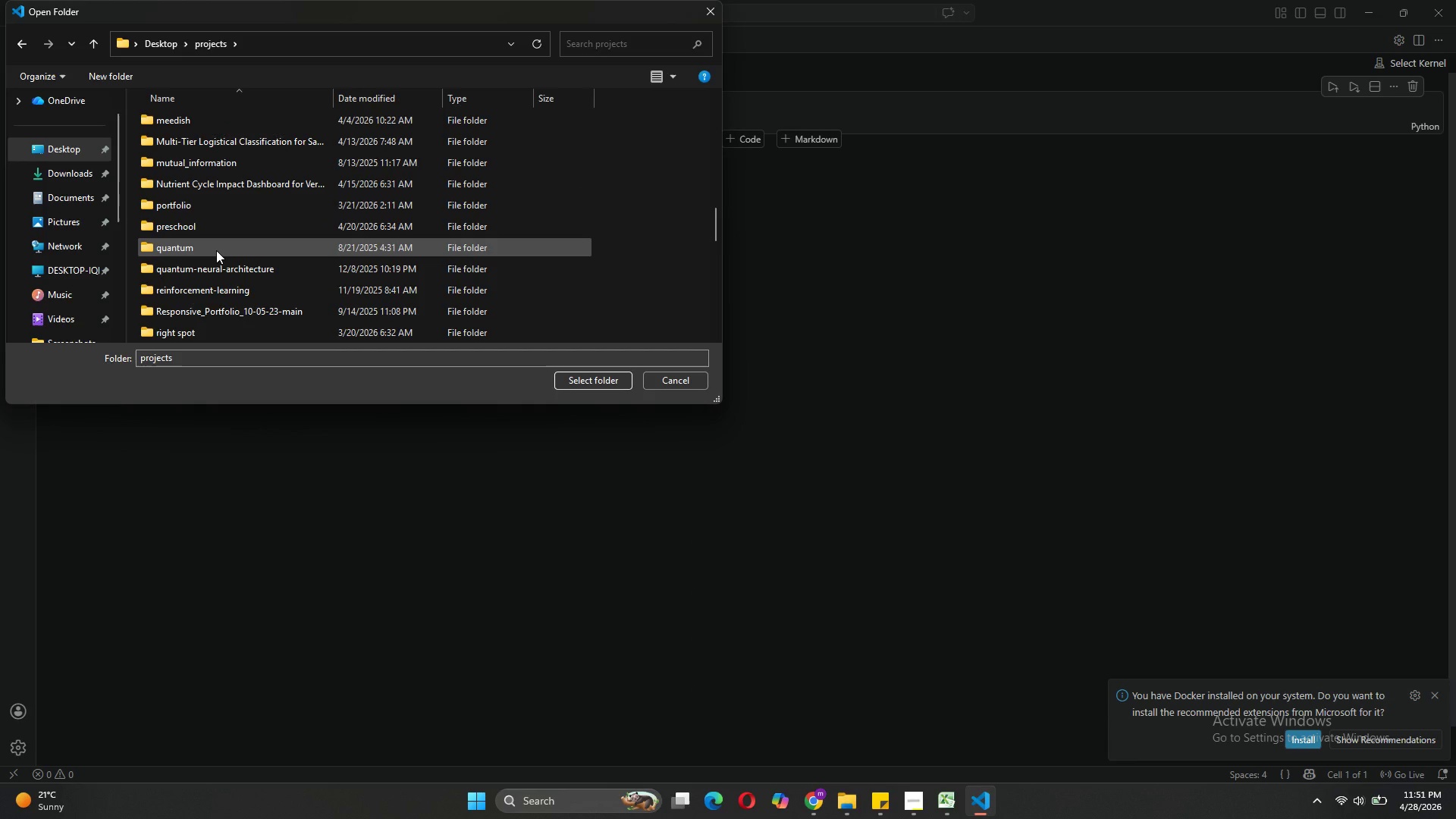 
scroll: coordinate [216, 250], scroll_direction: up, amount: 1.0
 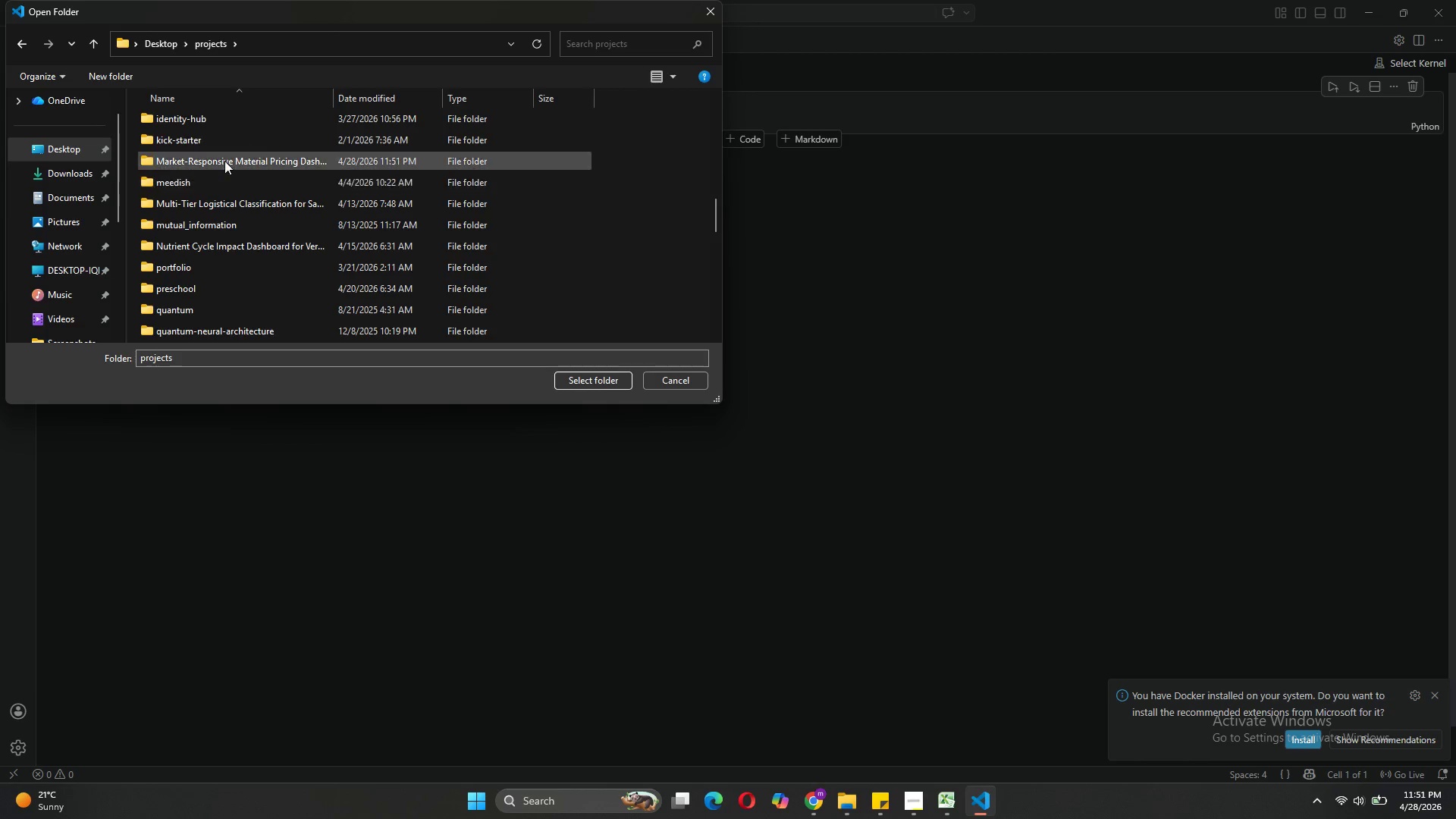 
left_click([225, 160])
 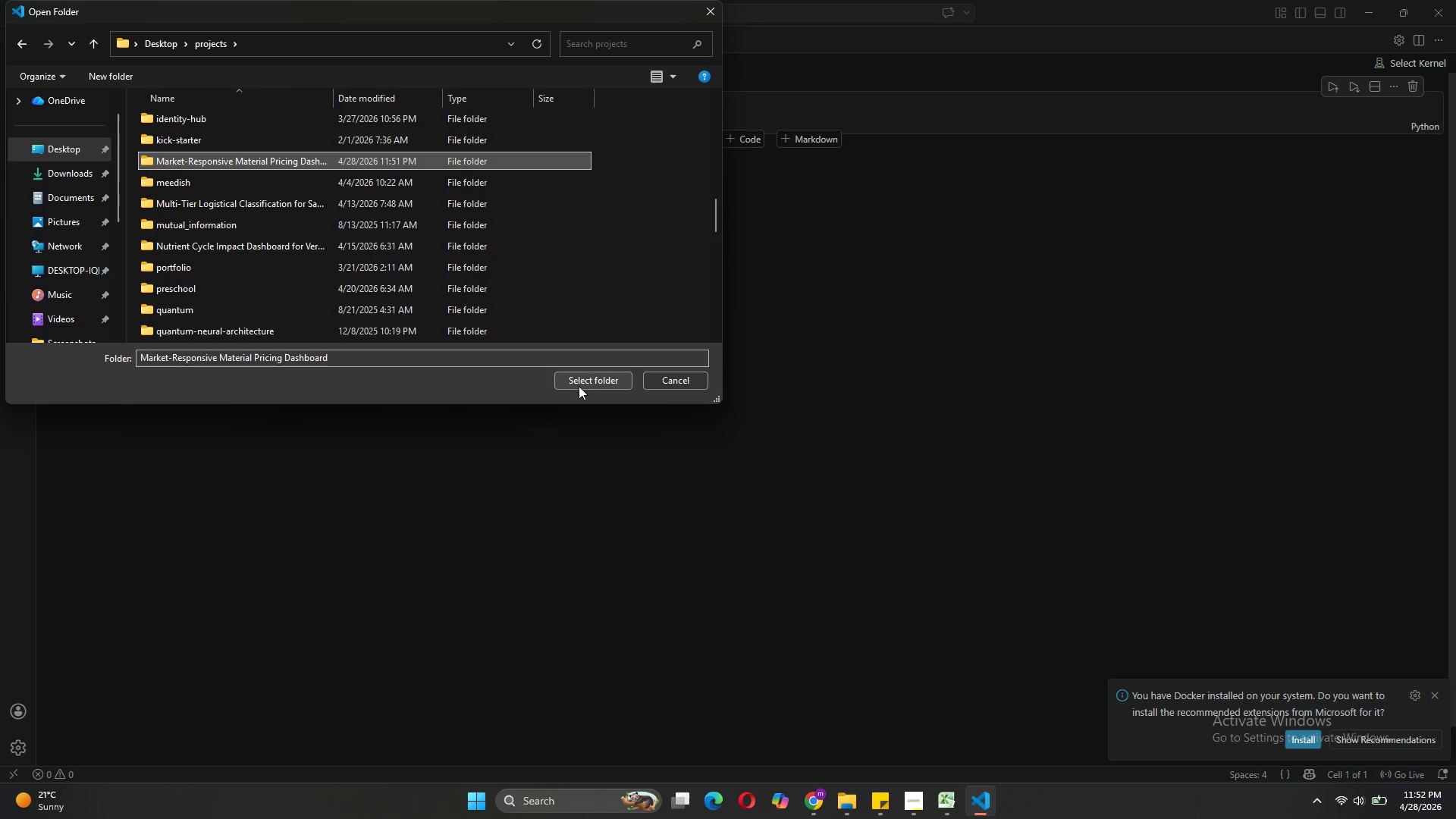 
left_click([579, 386])
 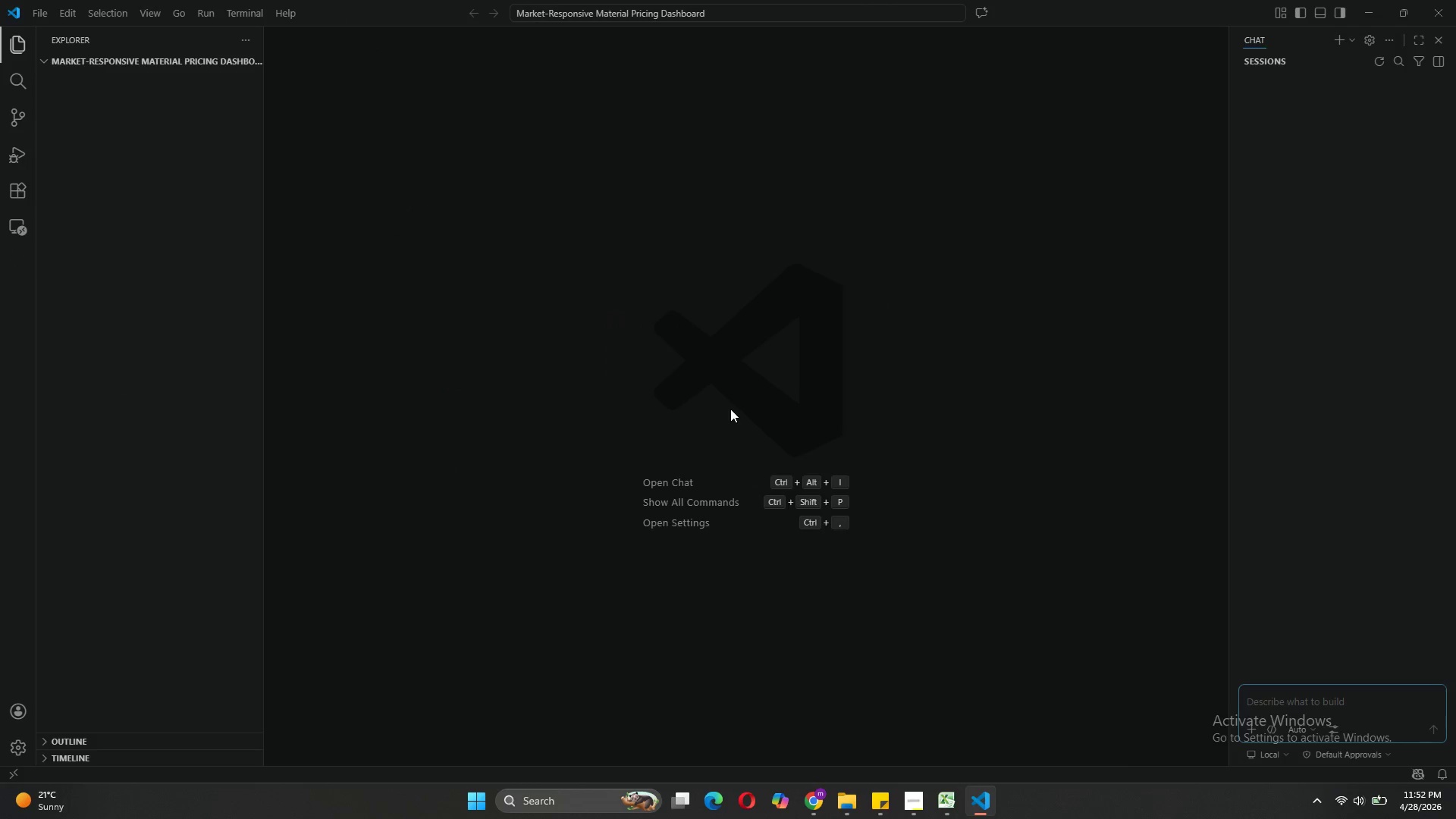 
wait(5.75)
 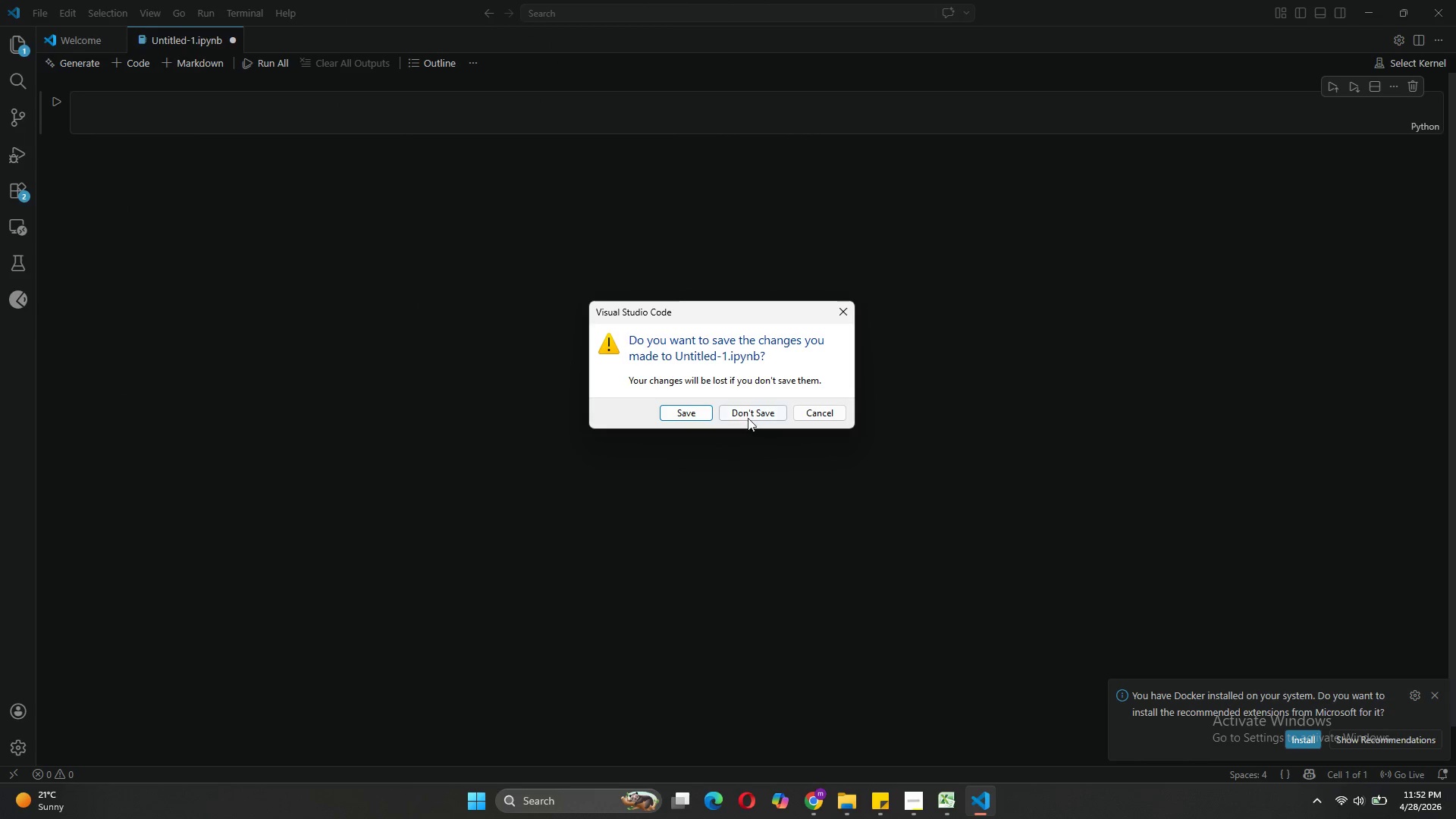 
left_click([188, 59])
 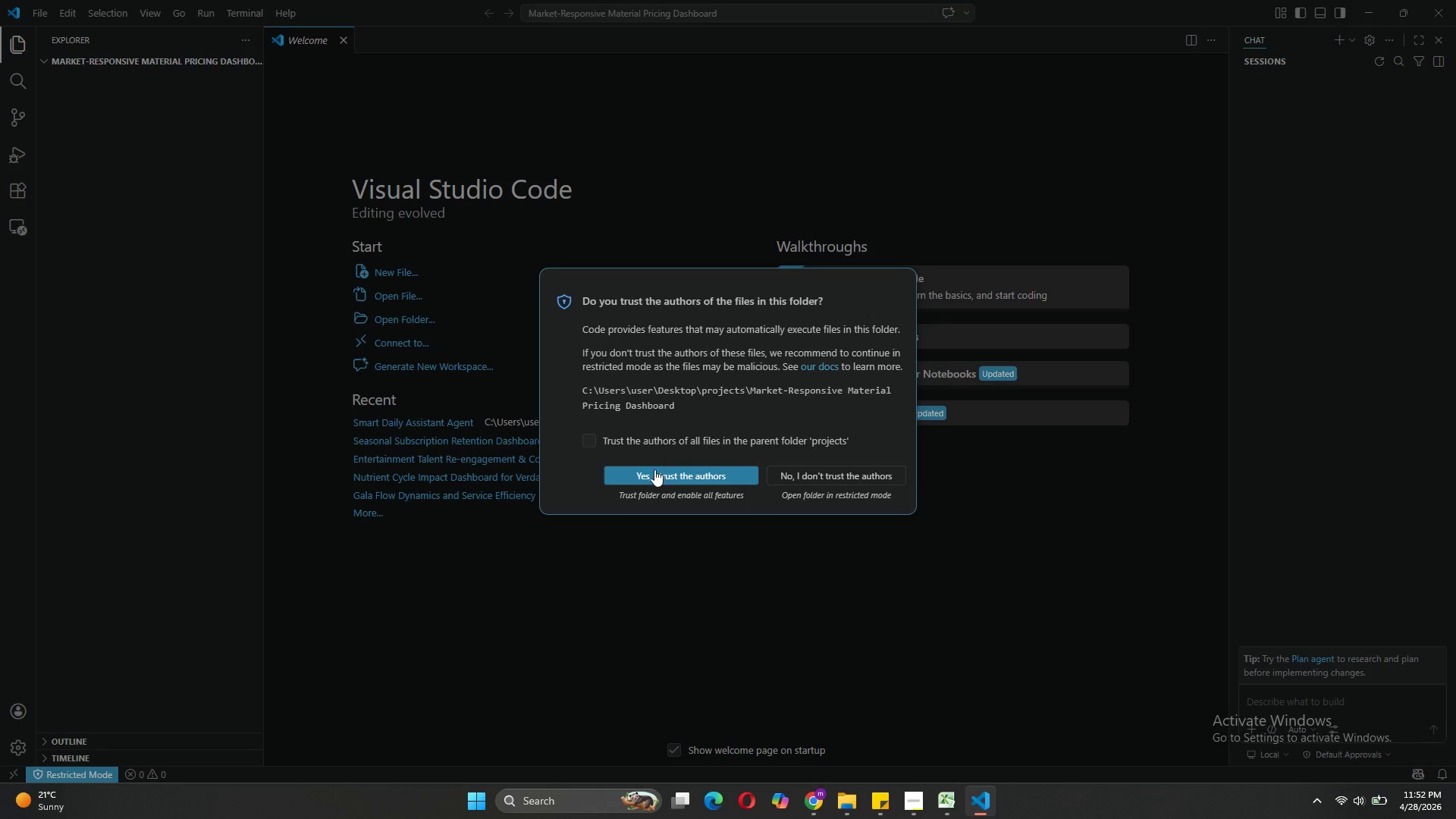 
left_click([660, 469])
 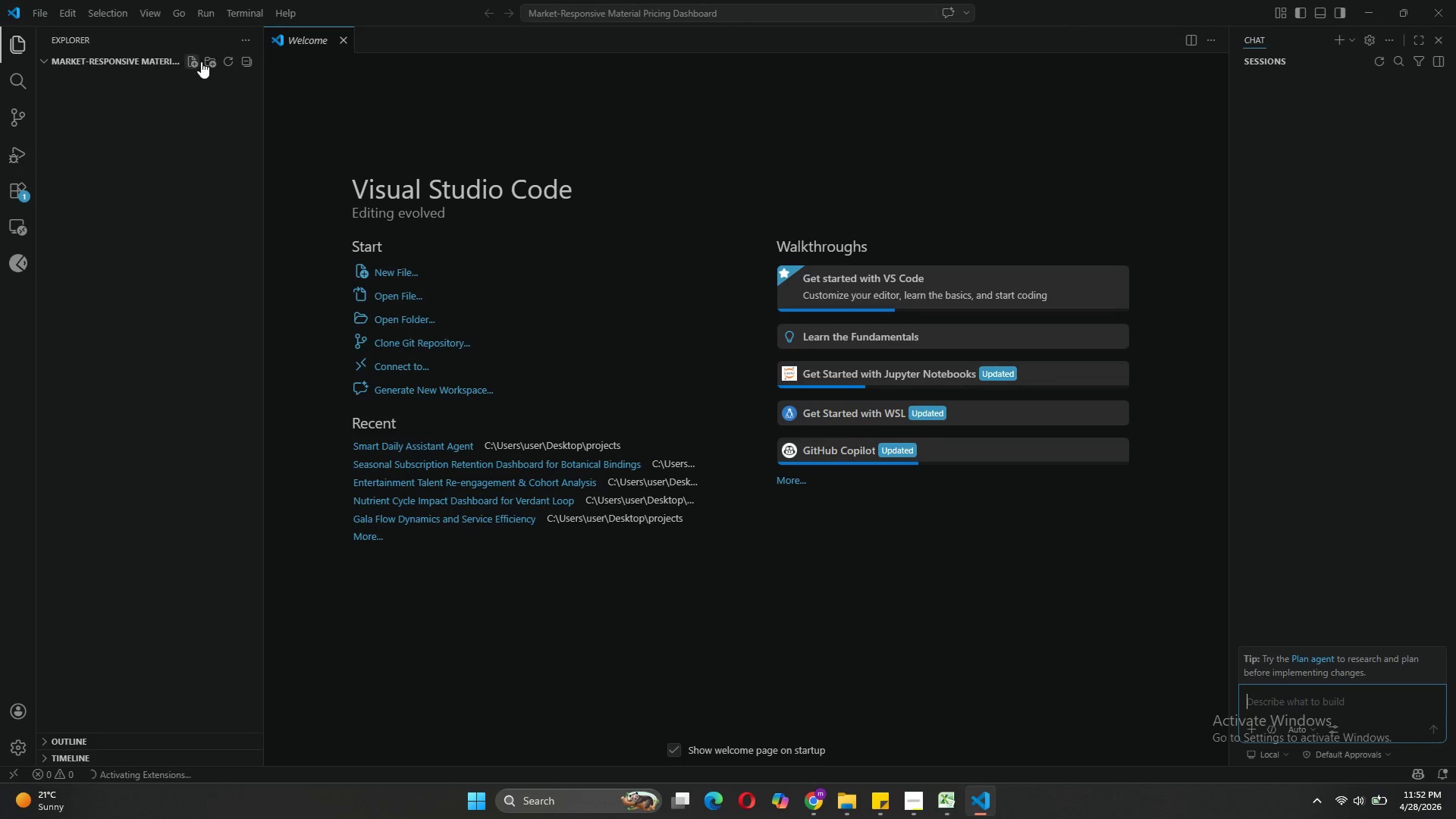 
left_click([190, 61])
 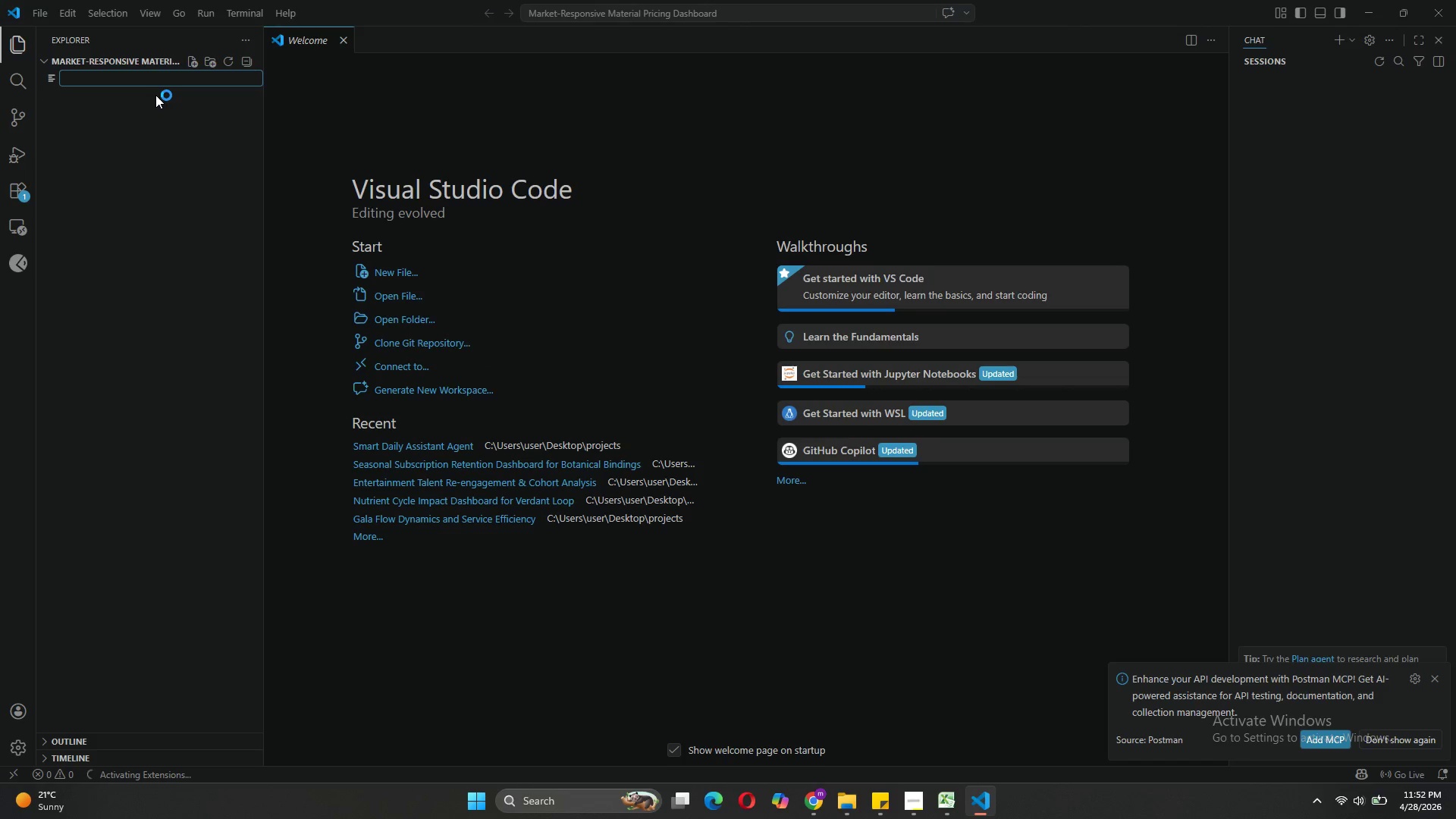 
hold_key(key=ControlLeft, duration=0.69)
 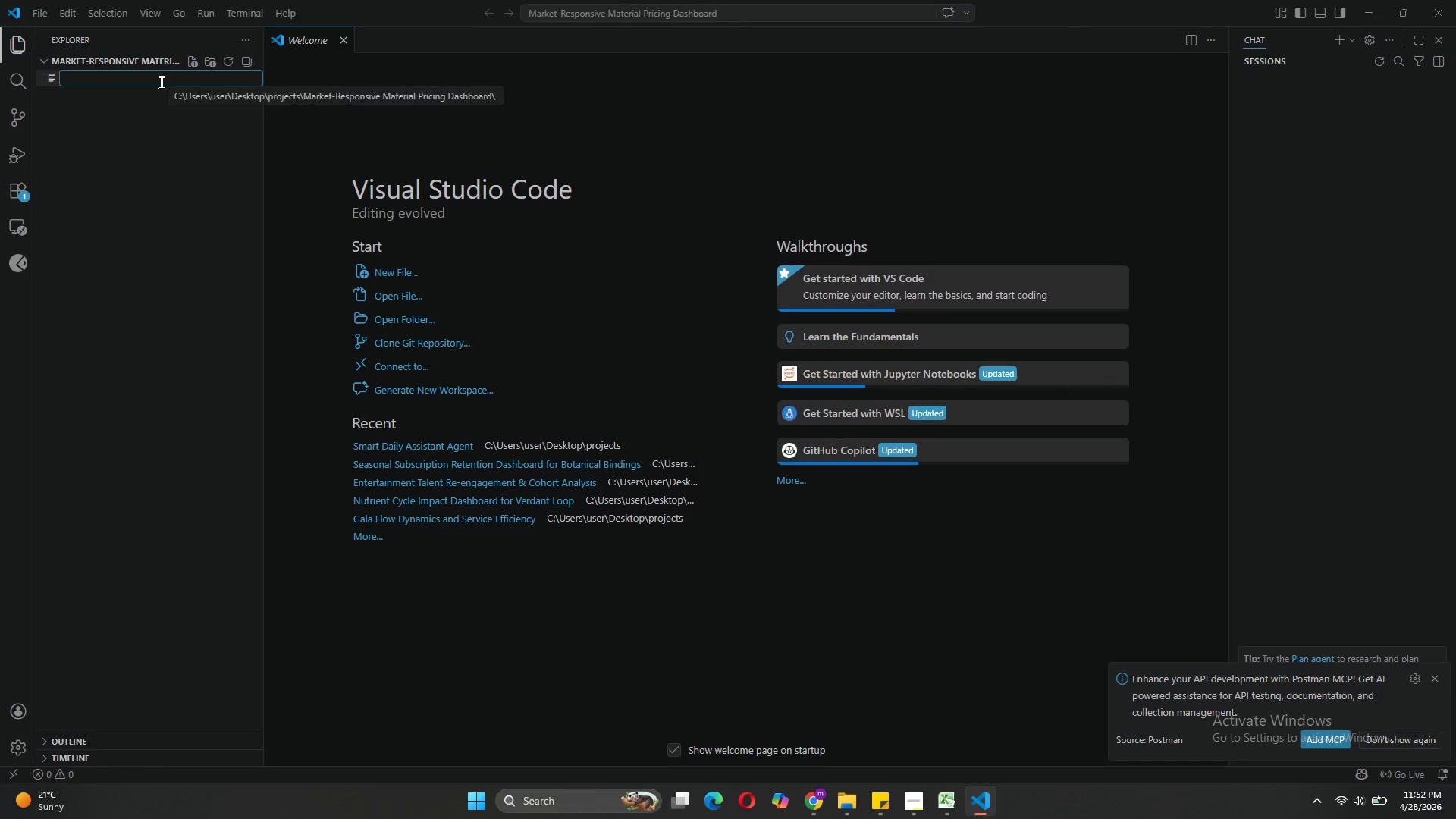 
type(analysis.ipynb)
 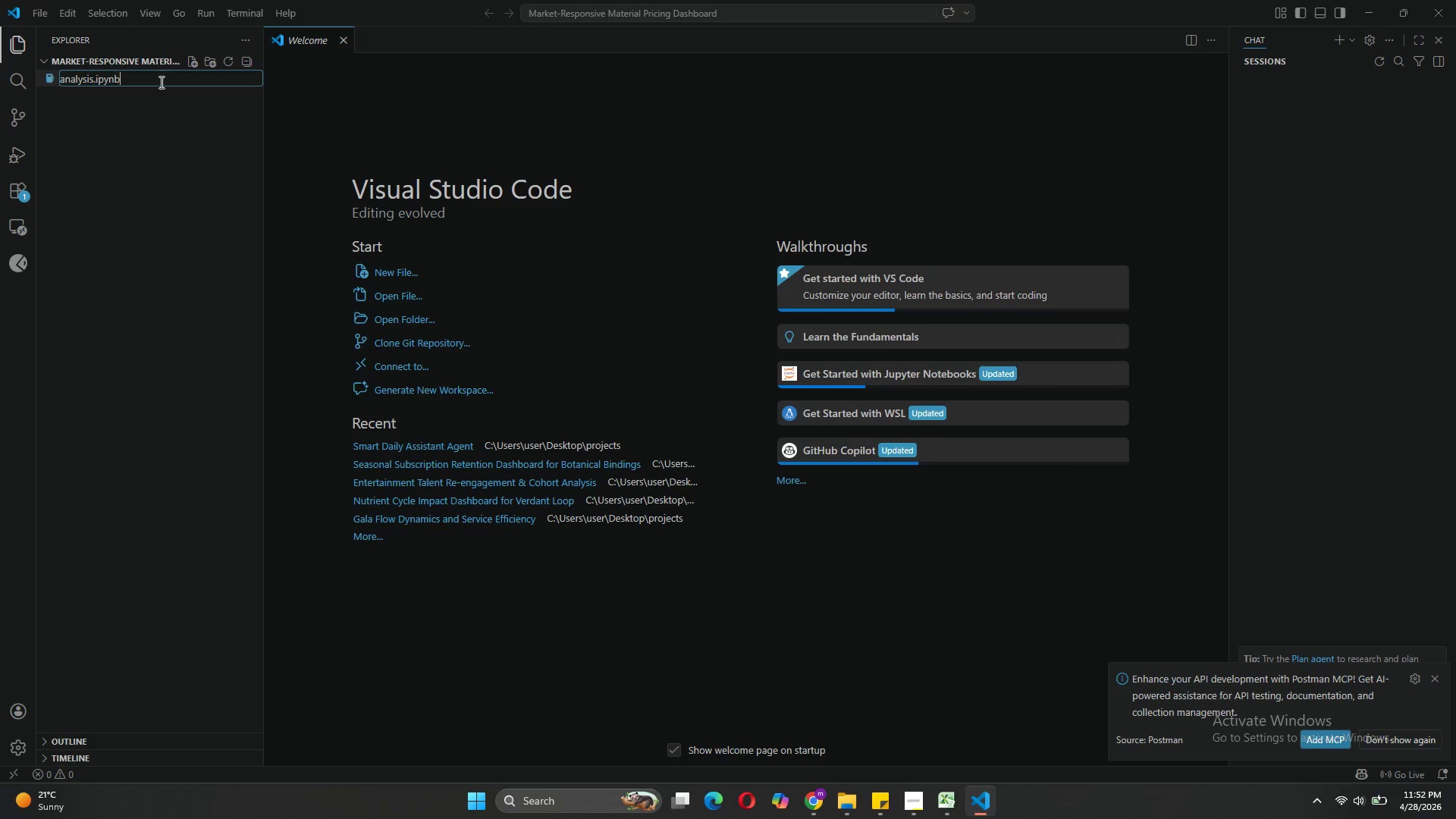 
key(Enter)
 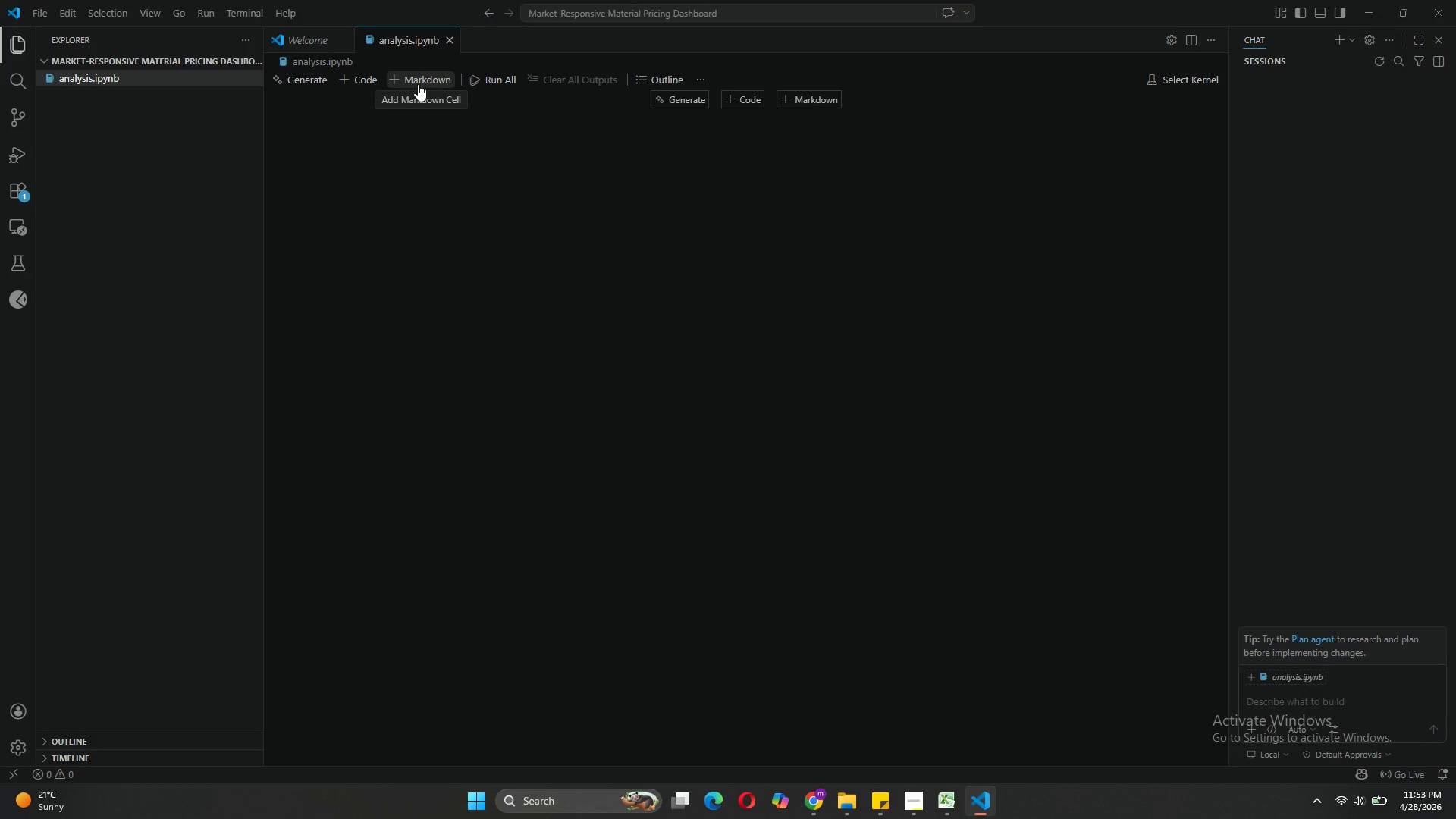 
wait(46.09)
 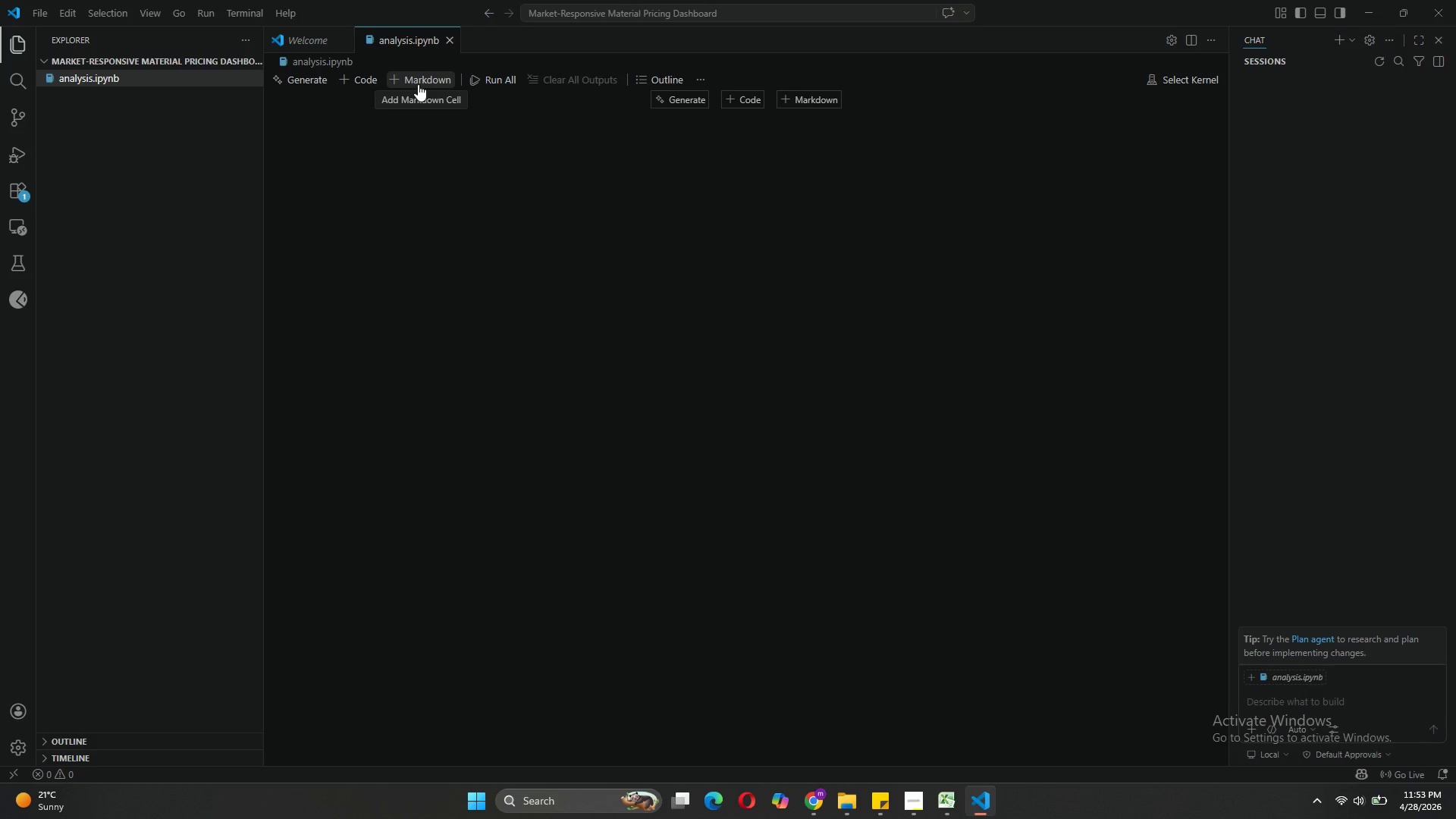 
left_click([432, 73])
 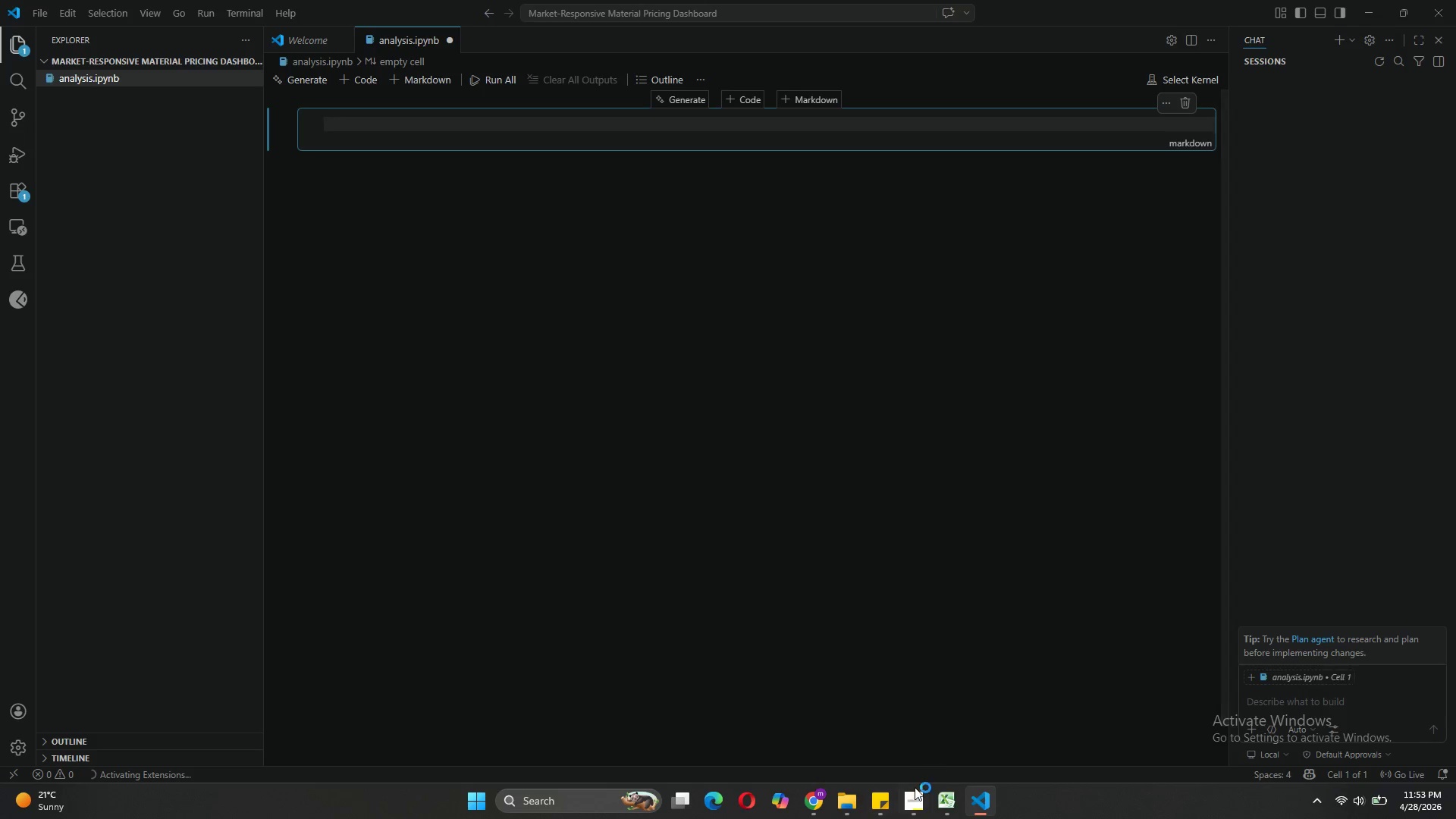 
left_click([906, 795])